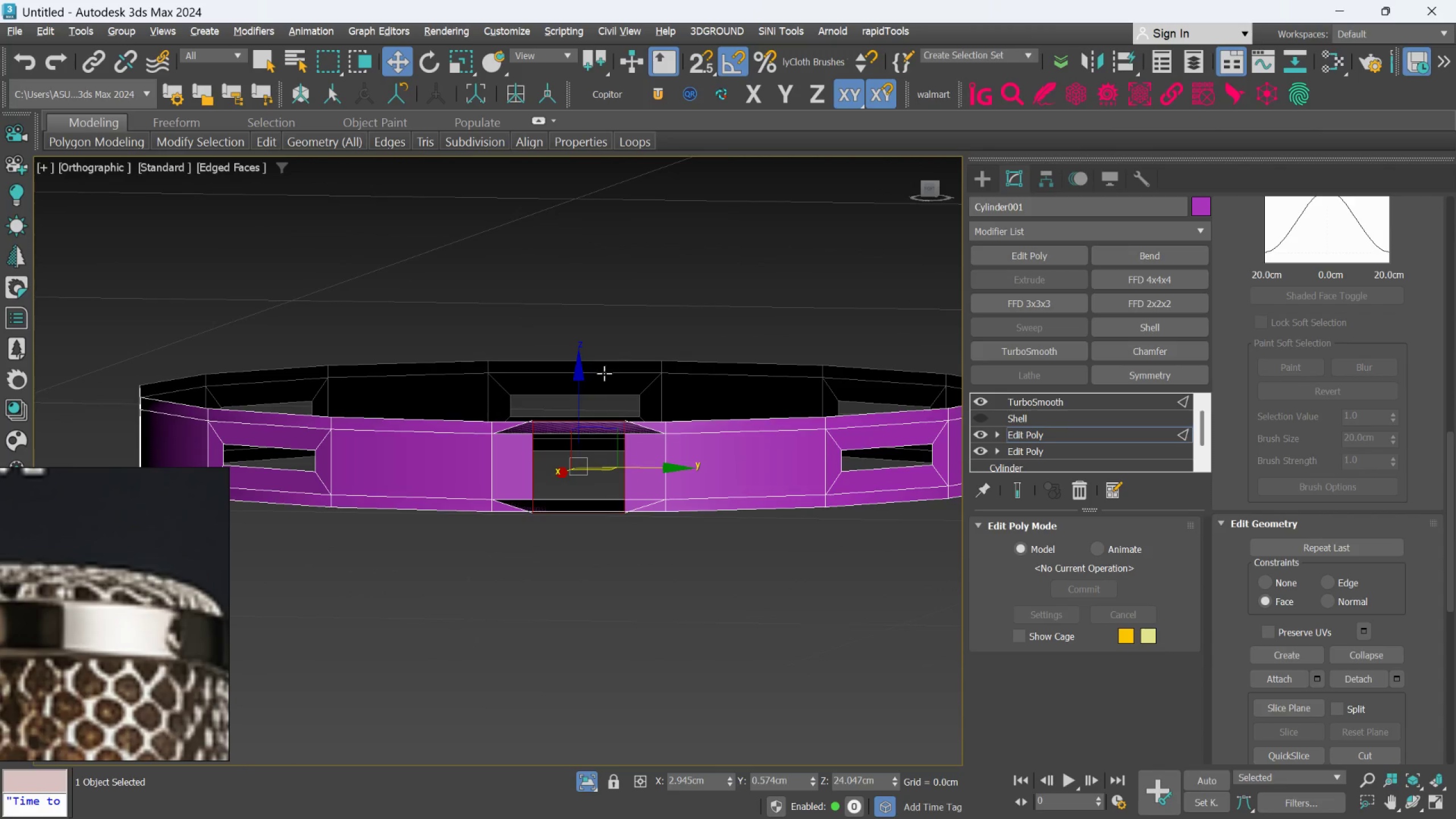 
hold_key(key=AltLeft, duration=1.5)
 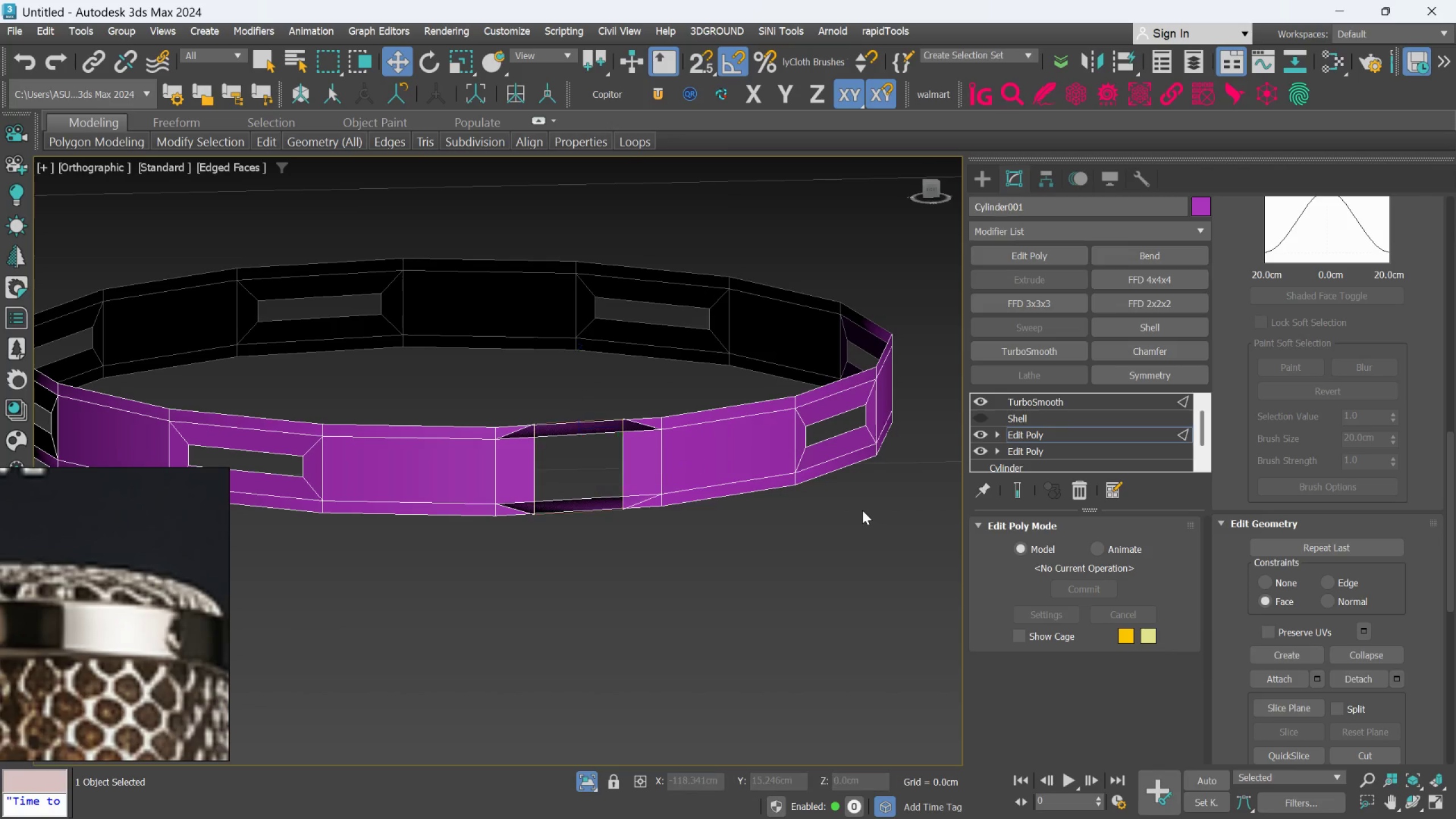 
wait(5.02)
 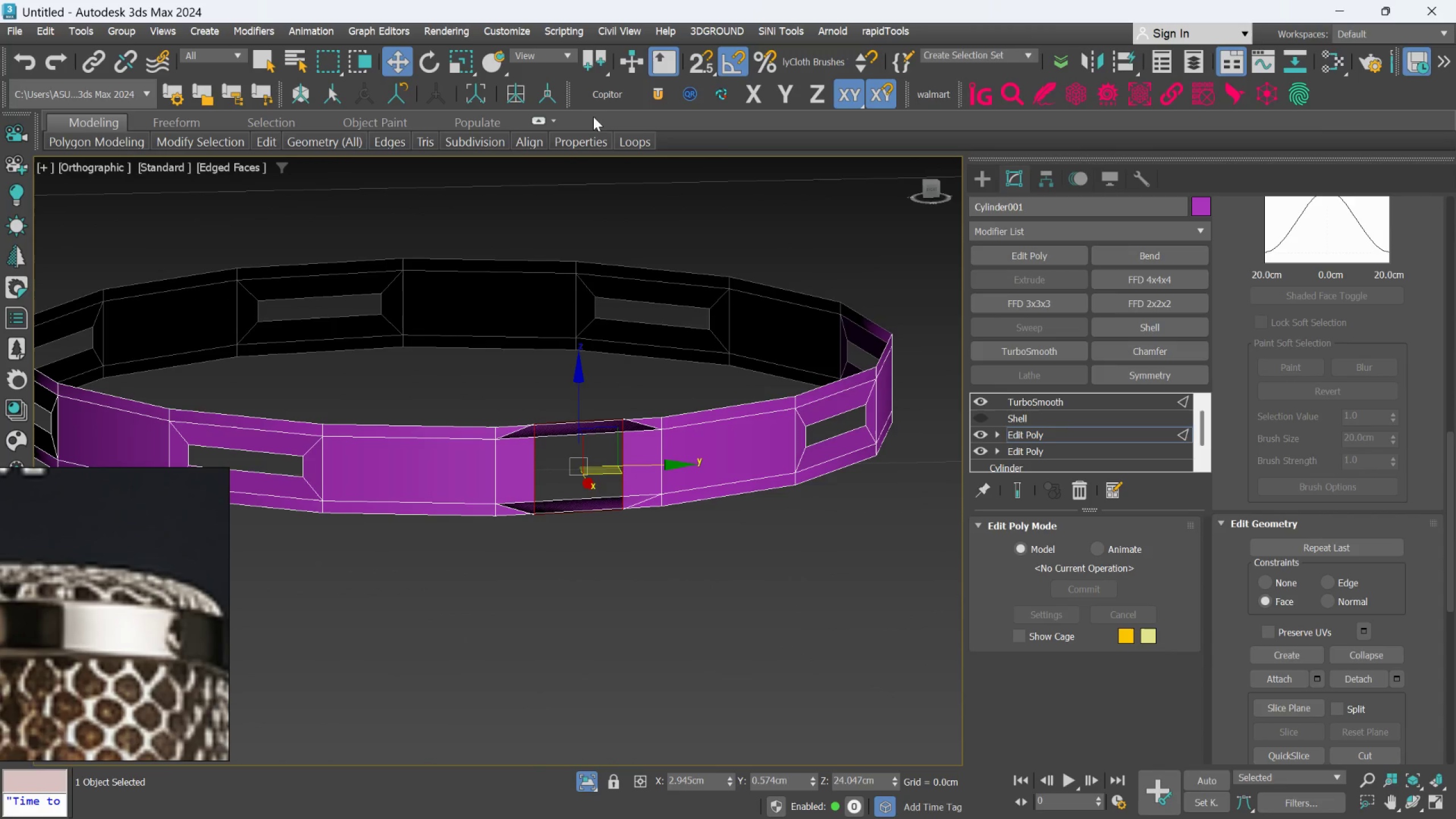 
double_click([626, 469])
 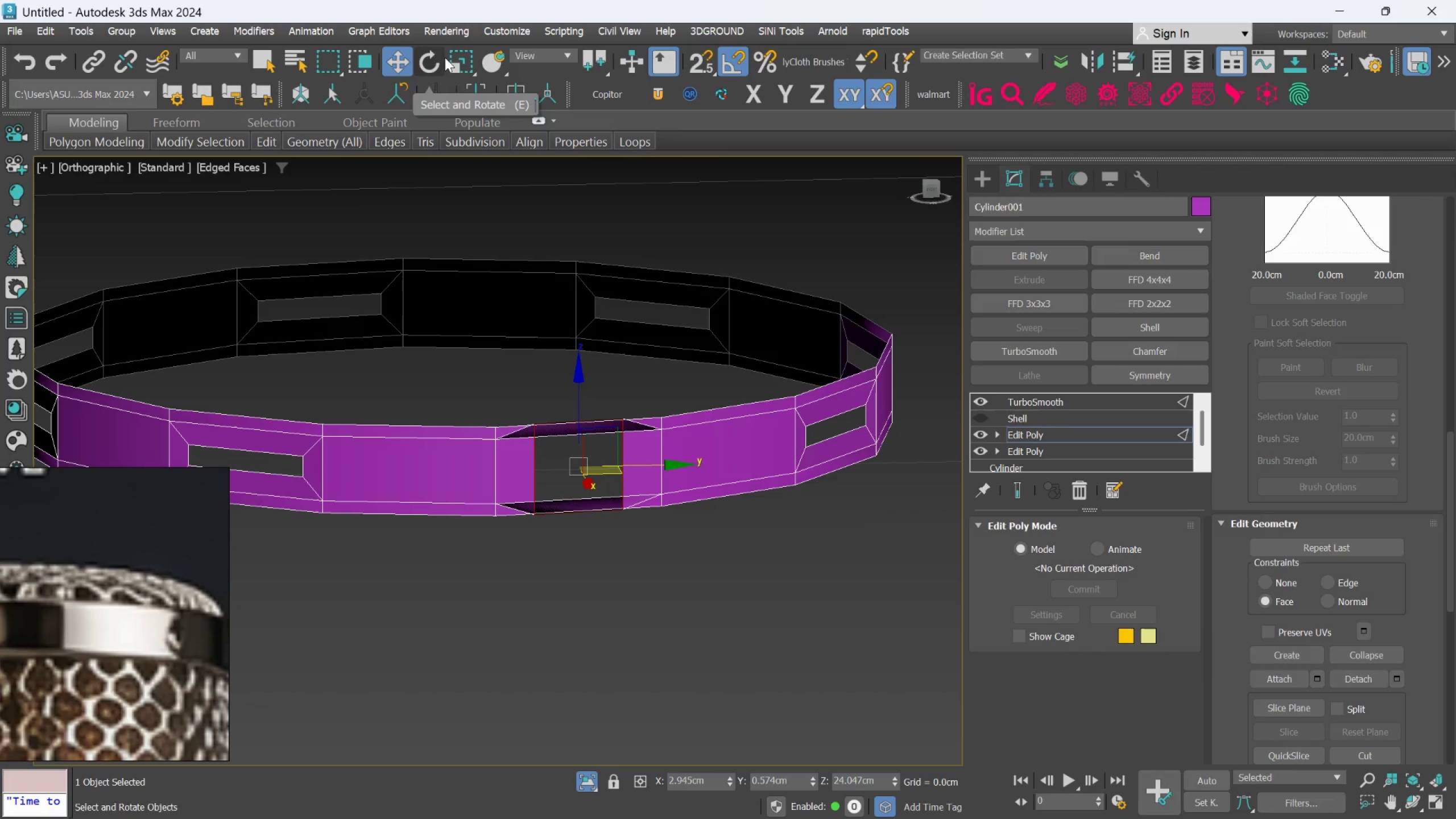 
key(R)
 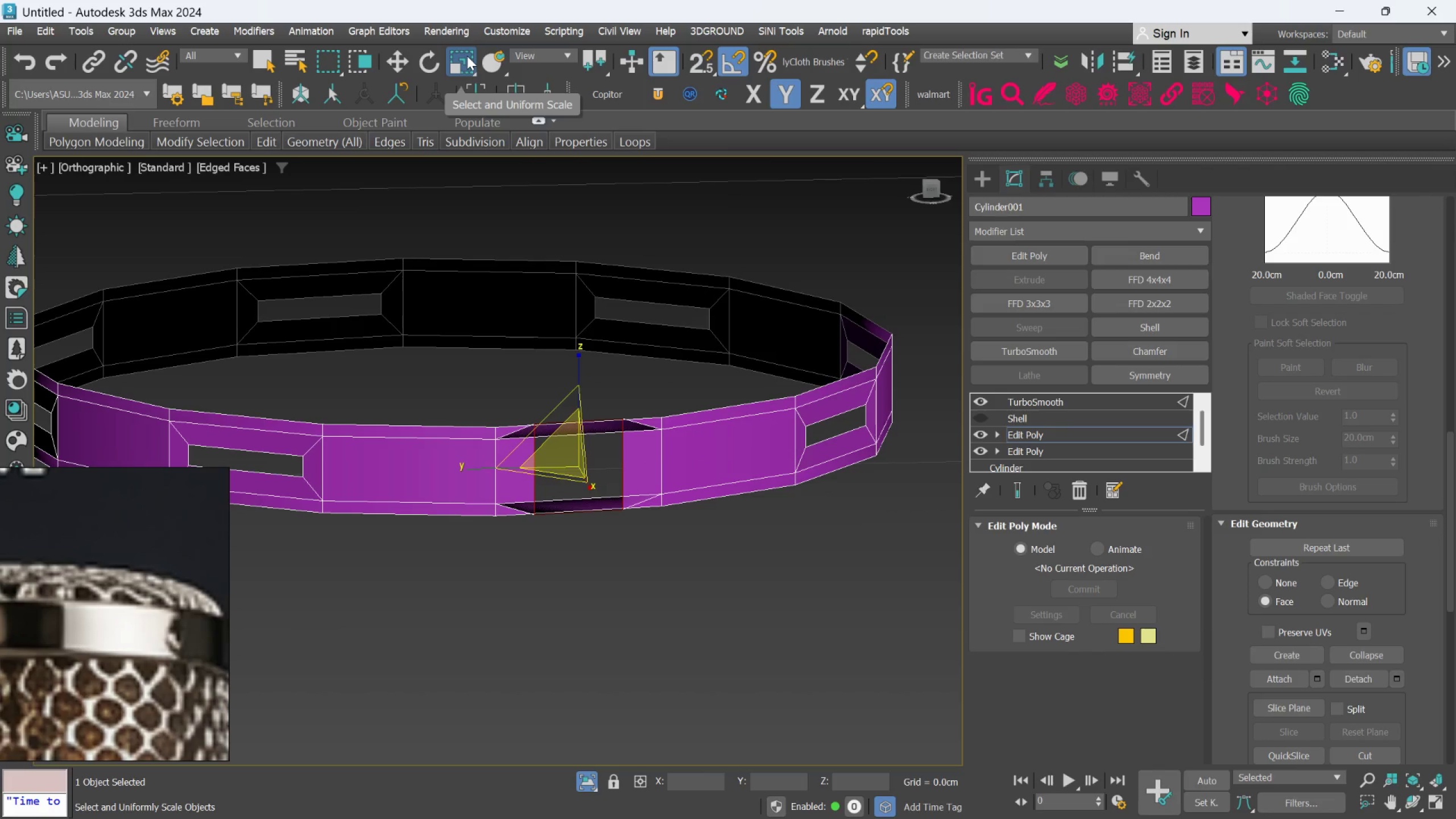 
right_click([468, 64])
 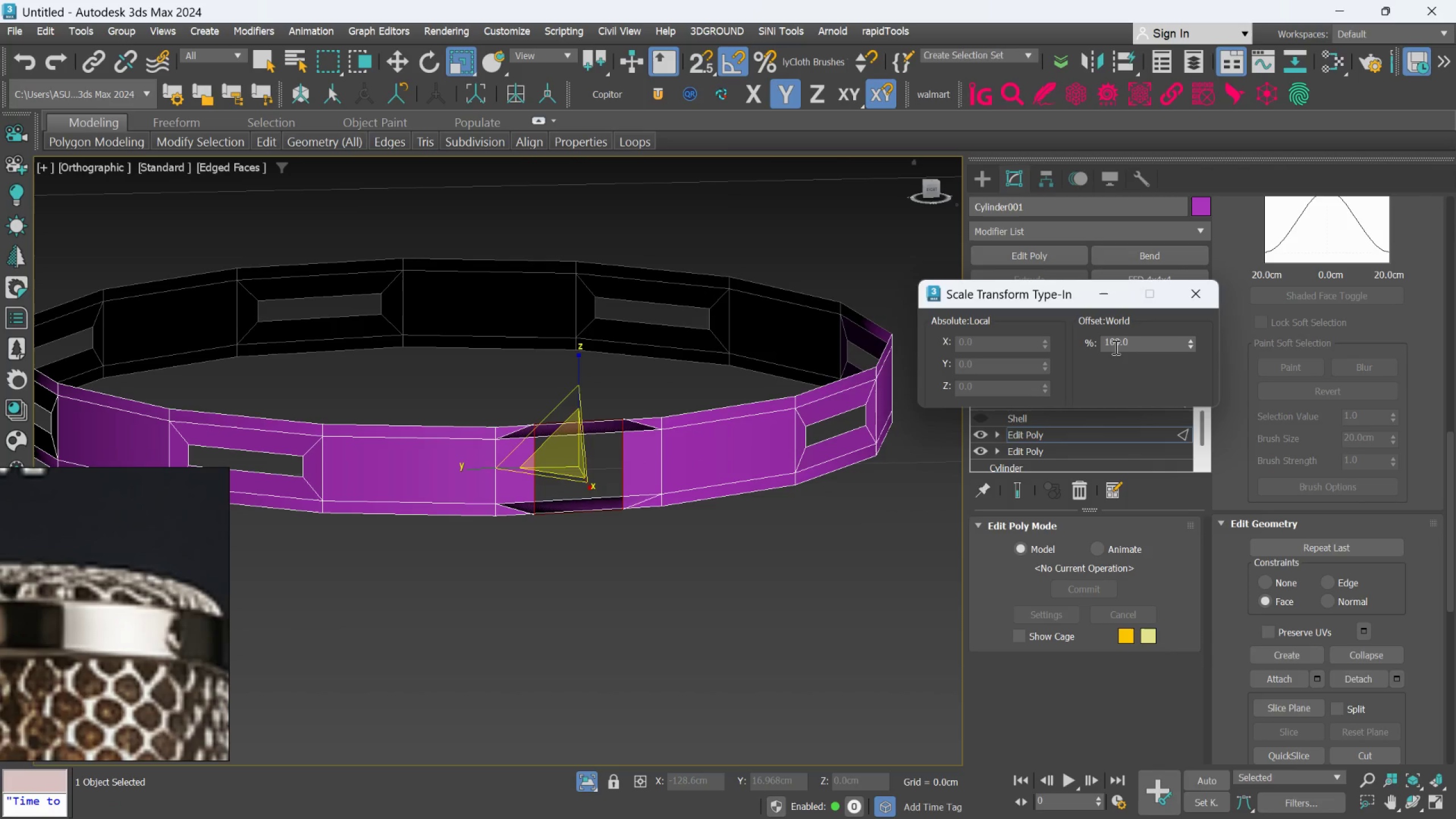 
double_click([1120, 343])
 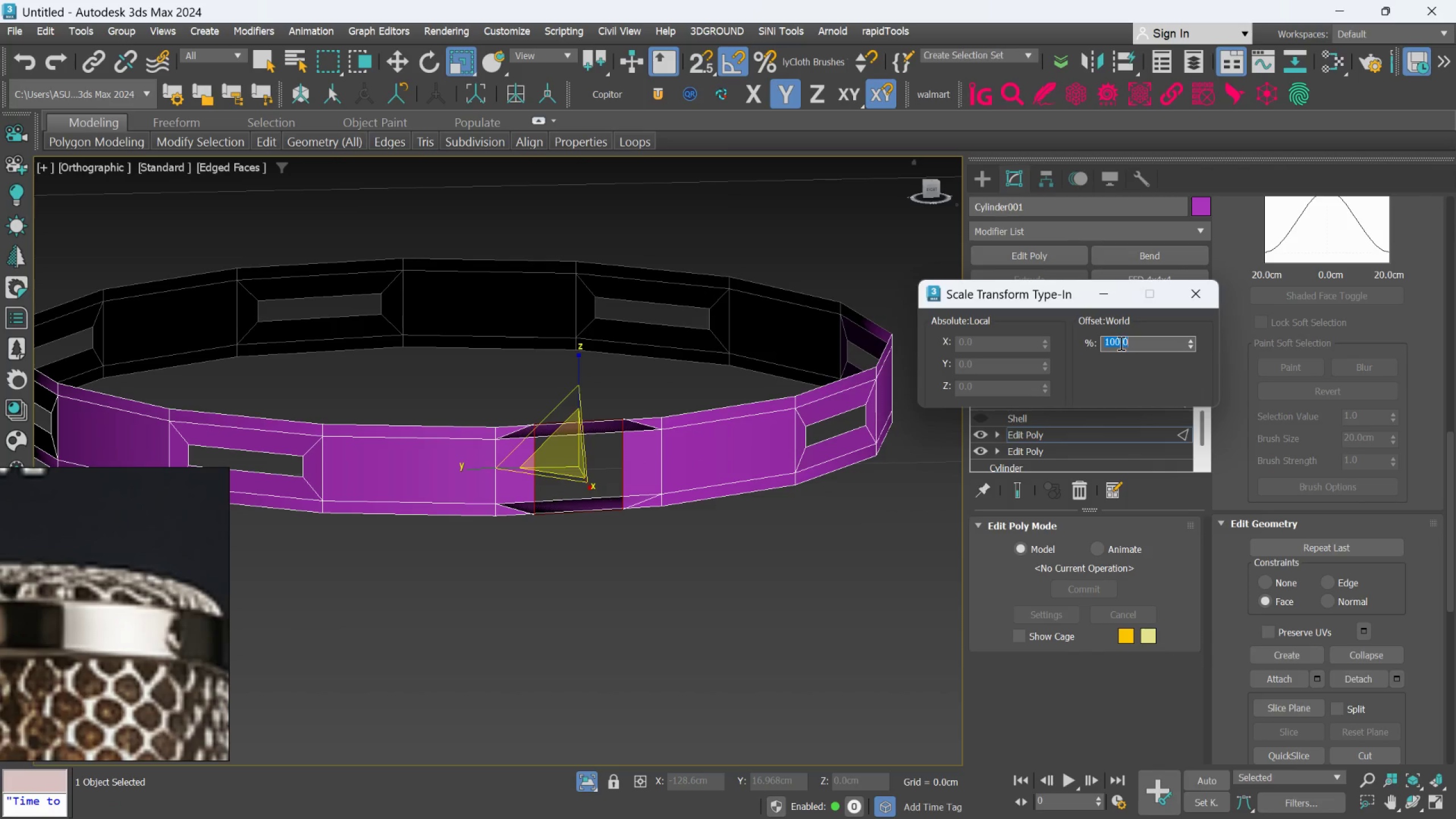 
type(25)
 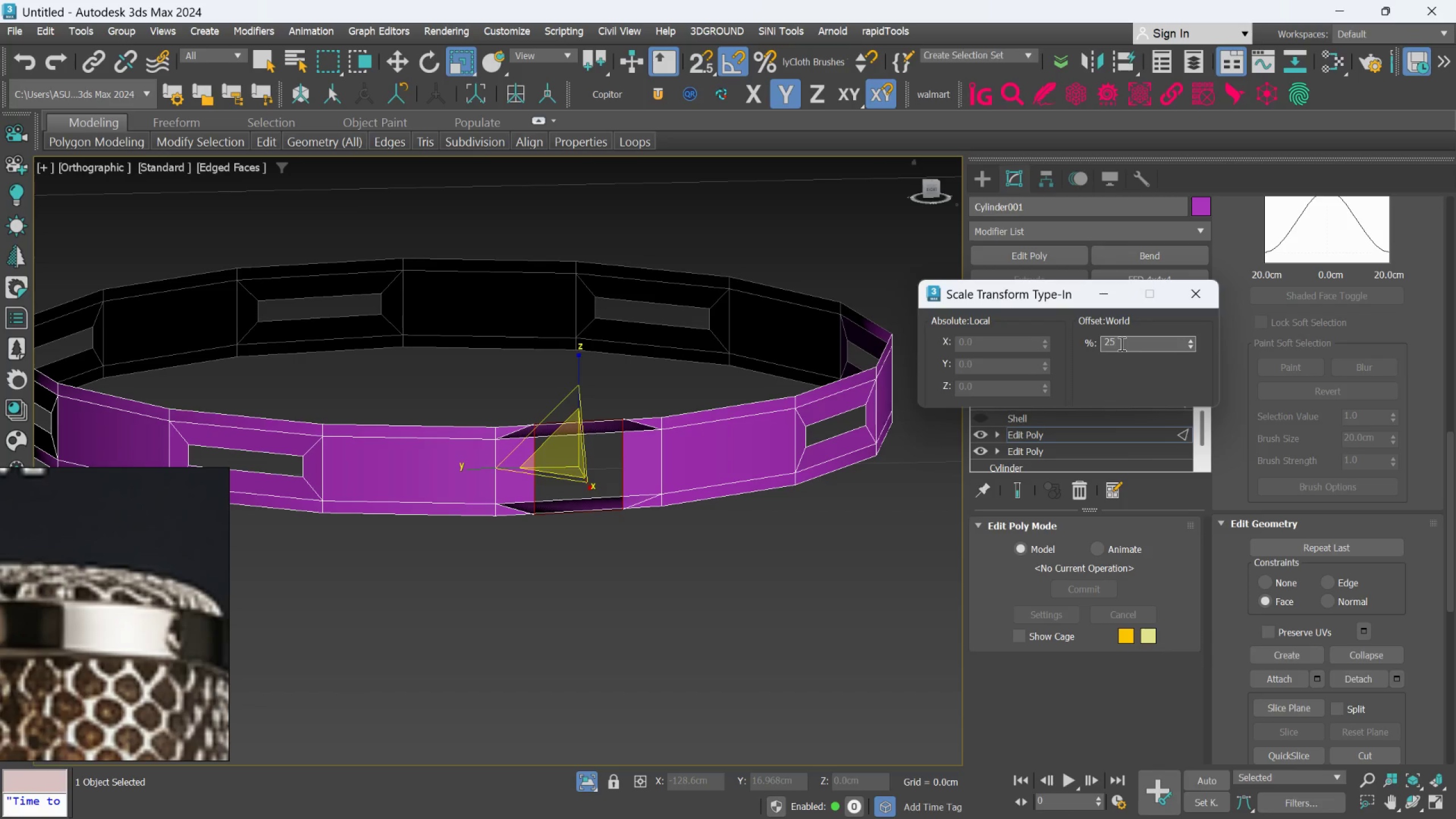 
key(Enter)
 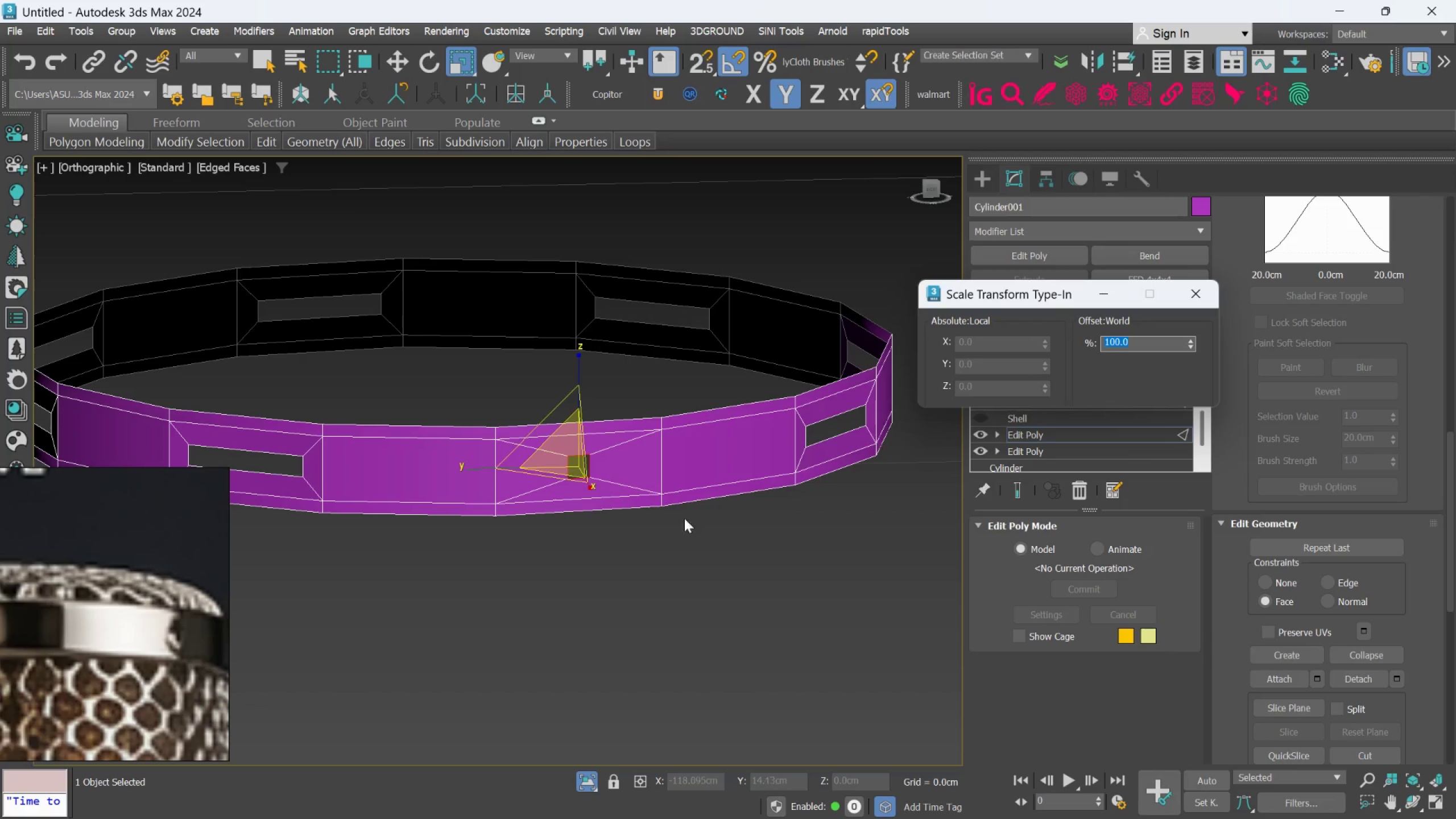 
scroll: coordinate [608, 474], scroll_direction: up, amount: 2.0
 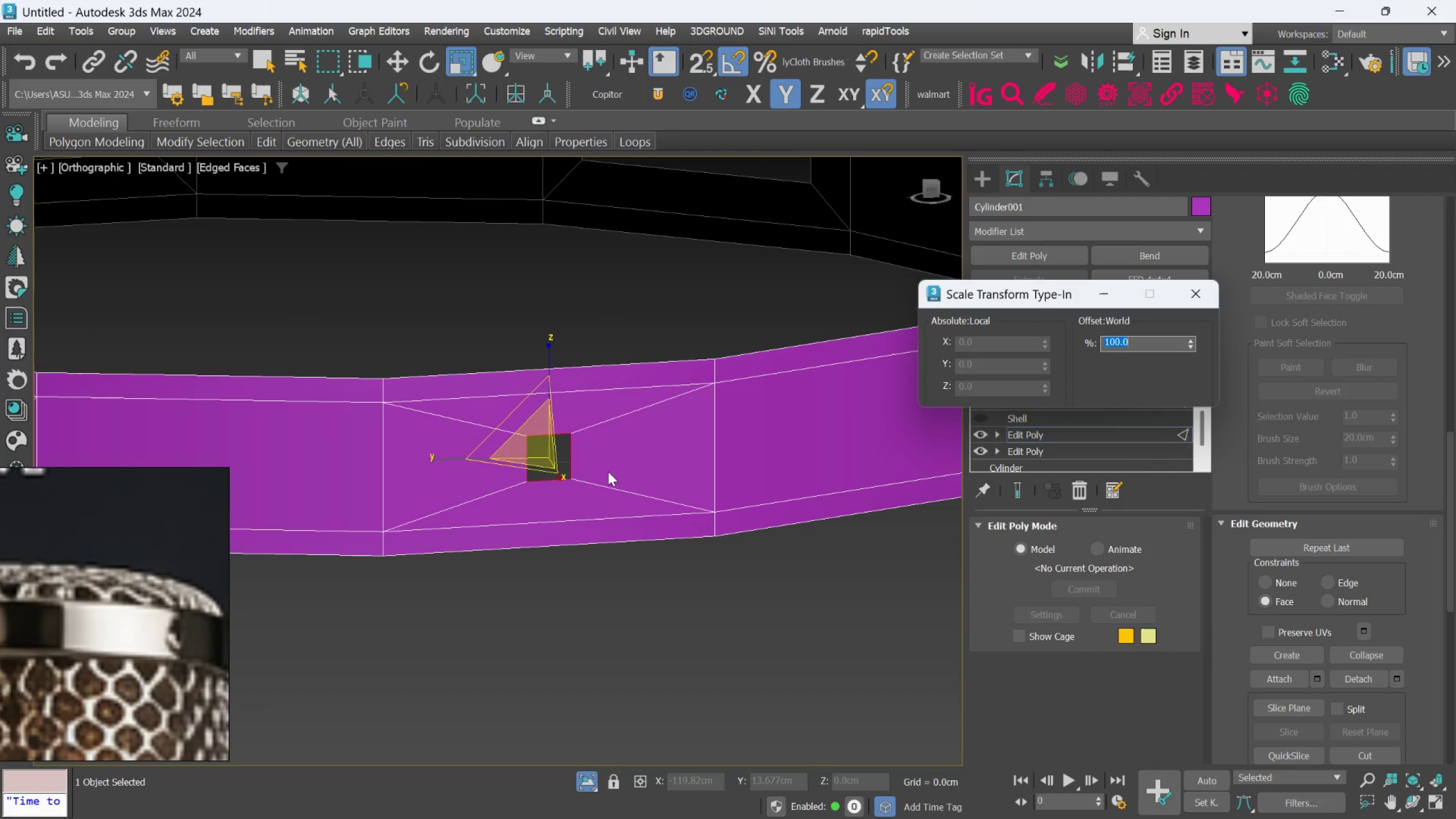 
hold_key(key=AltLeft, duration=1.97)
 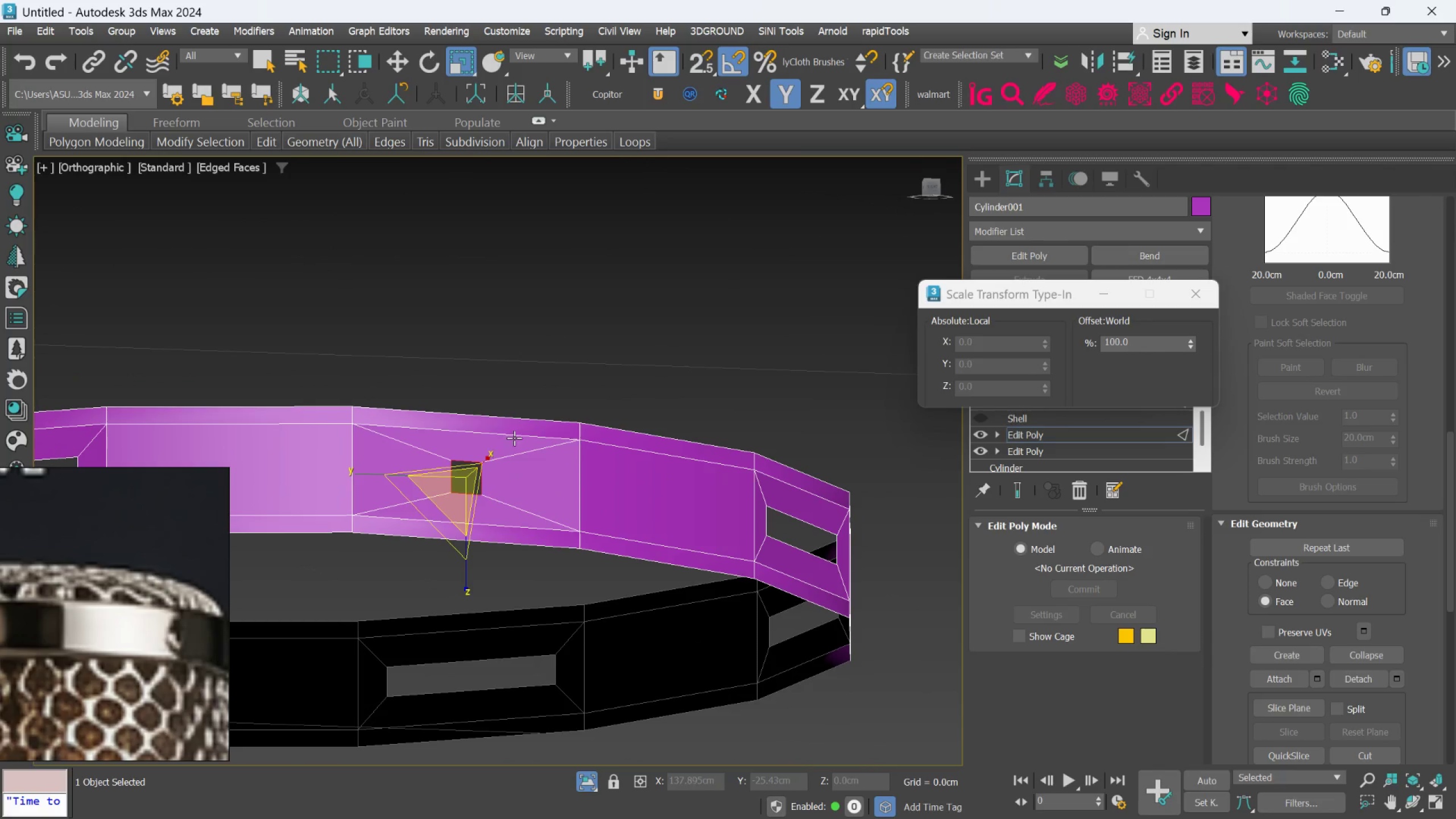 
scroll: coordinate [608, 471], scroll_direction: down, amount: 1.0
 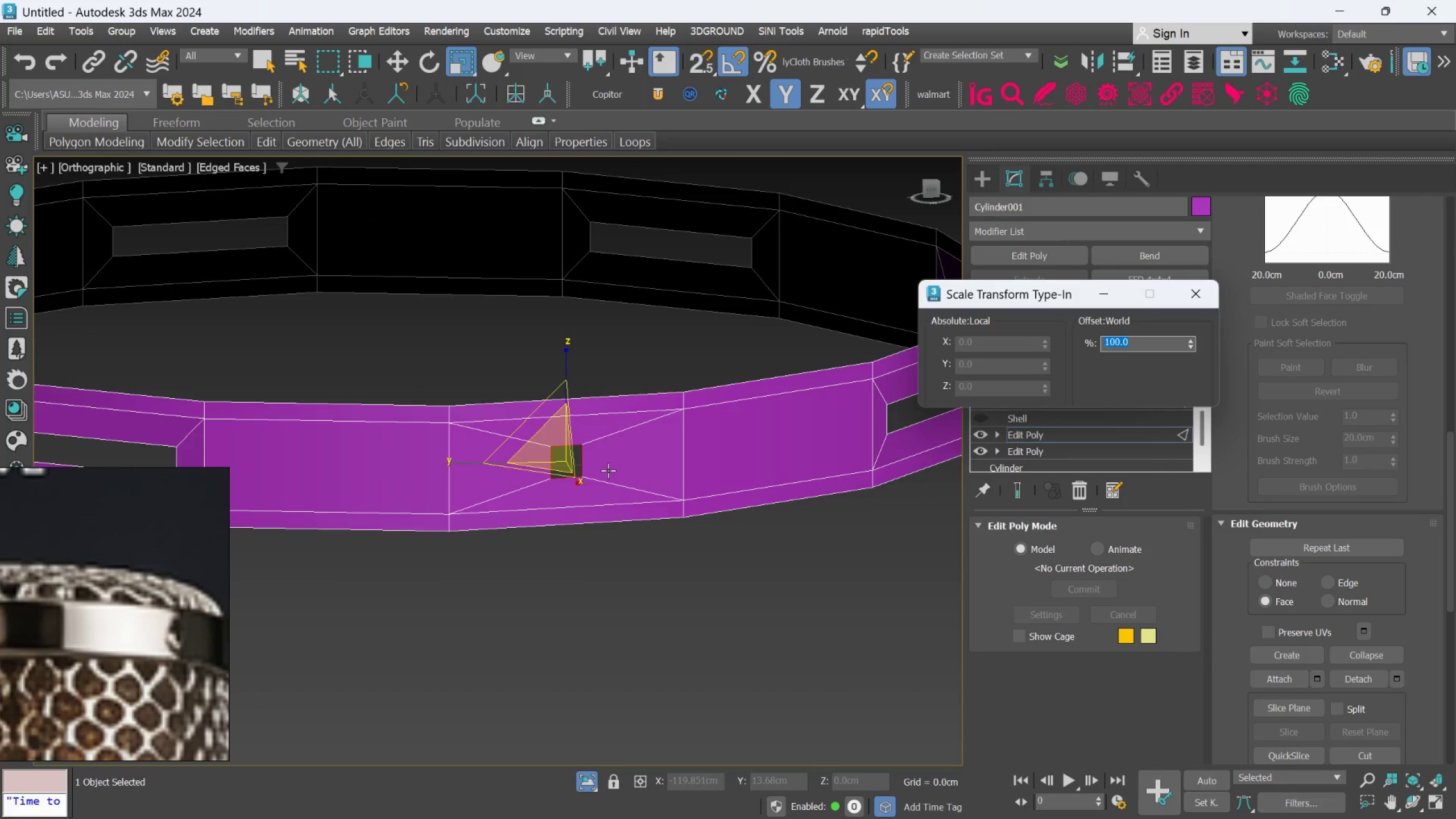 
hold_key(key=AltLeft, duration=0.5)
 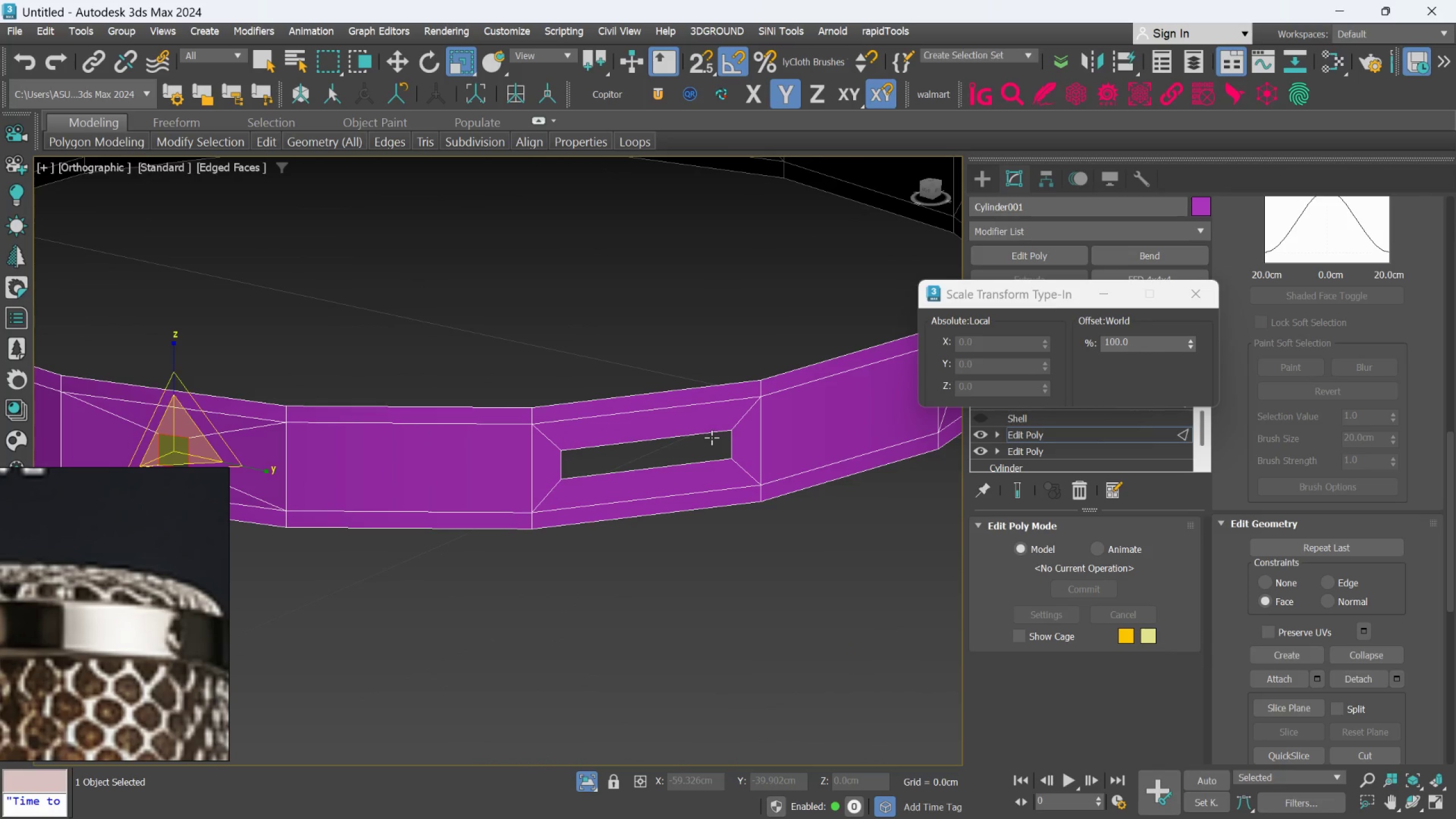 
double_click([709, 434])
 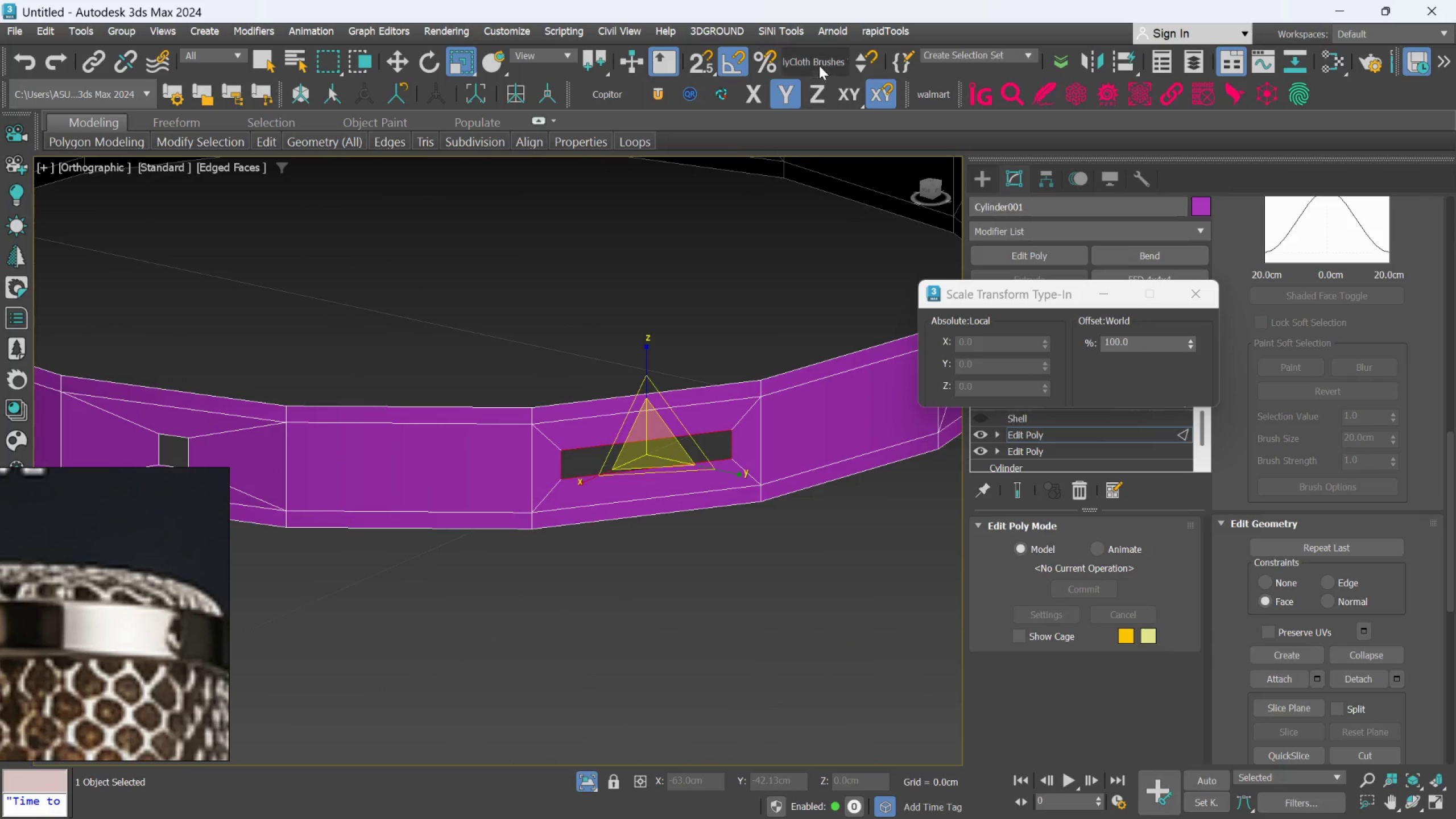 
left_click([878, 26])
 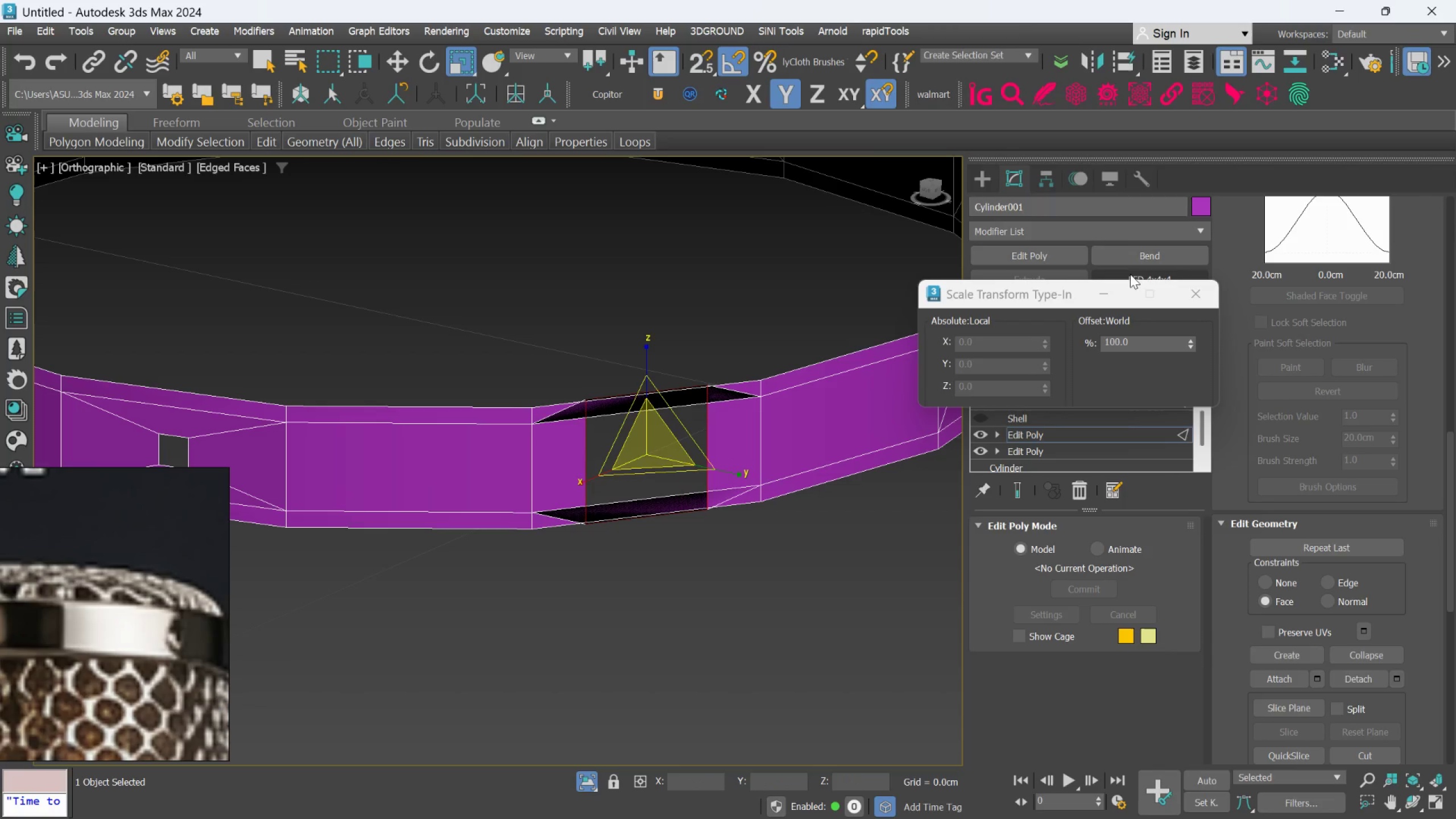 
double_click([1114, 343])
 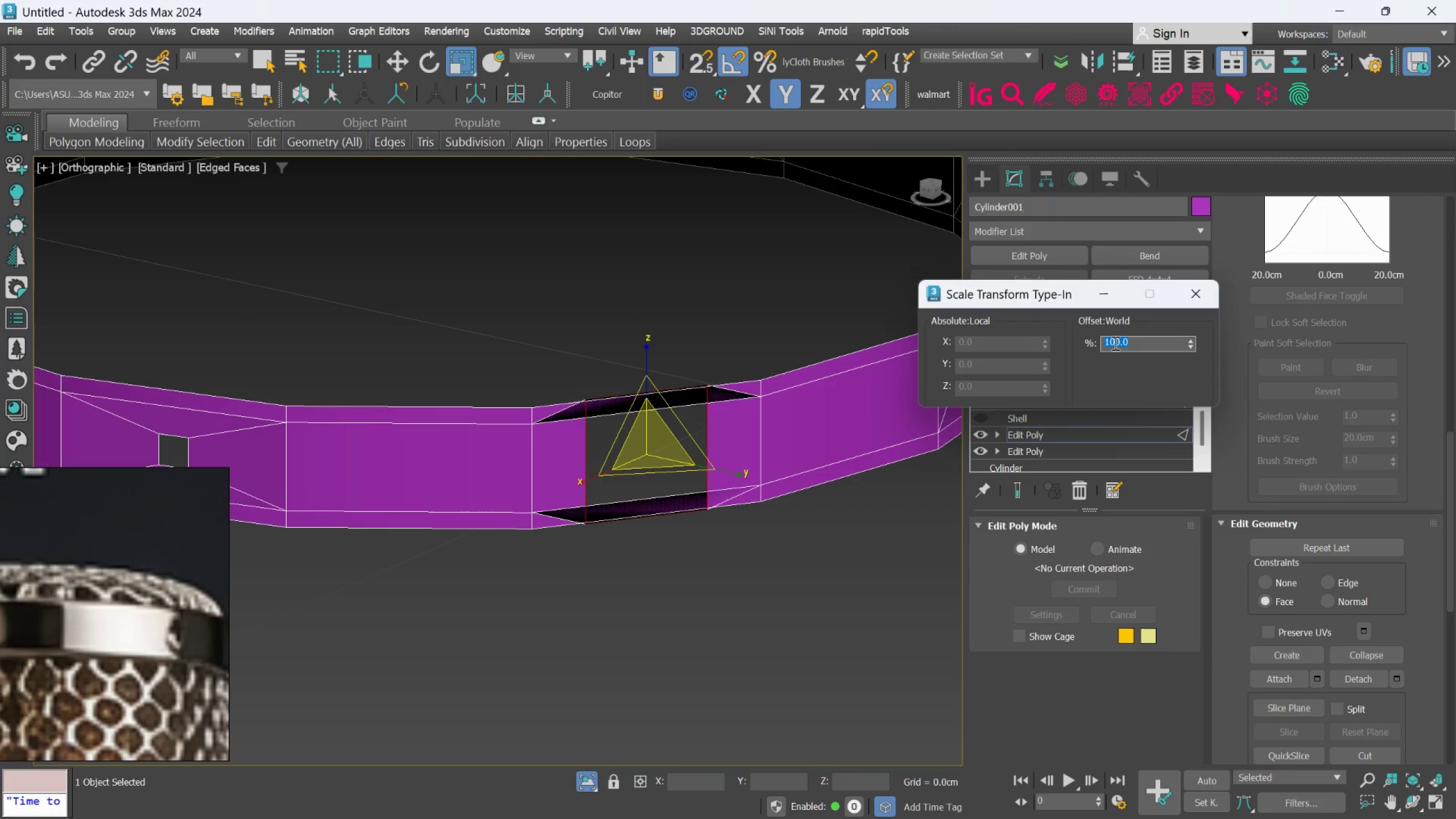 
type(3)
key(Backspace)
type(25)
 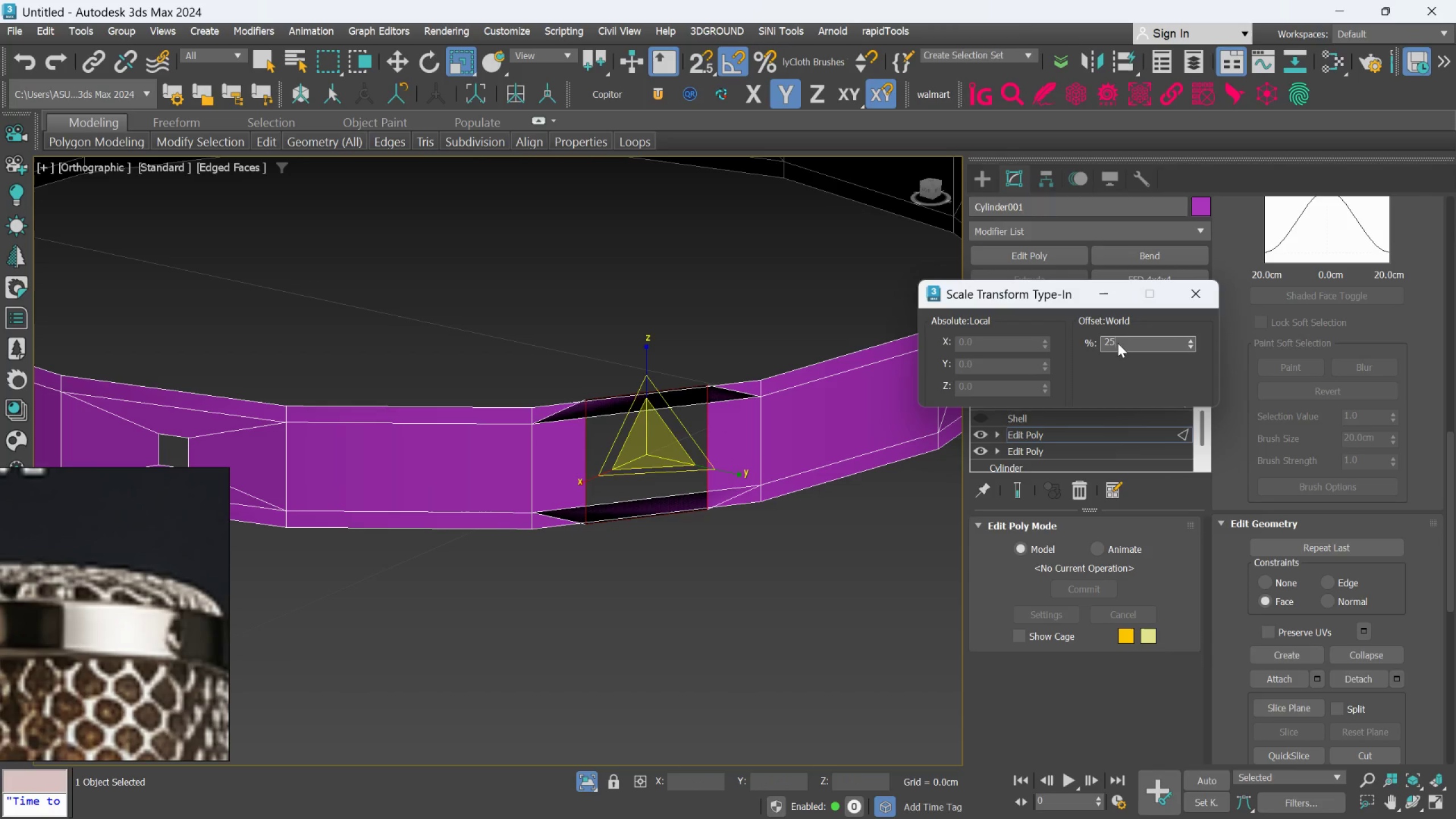 
key(Enter)
 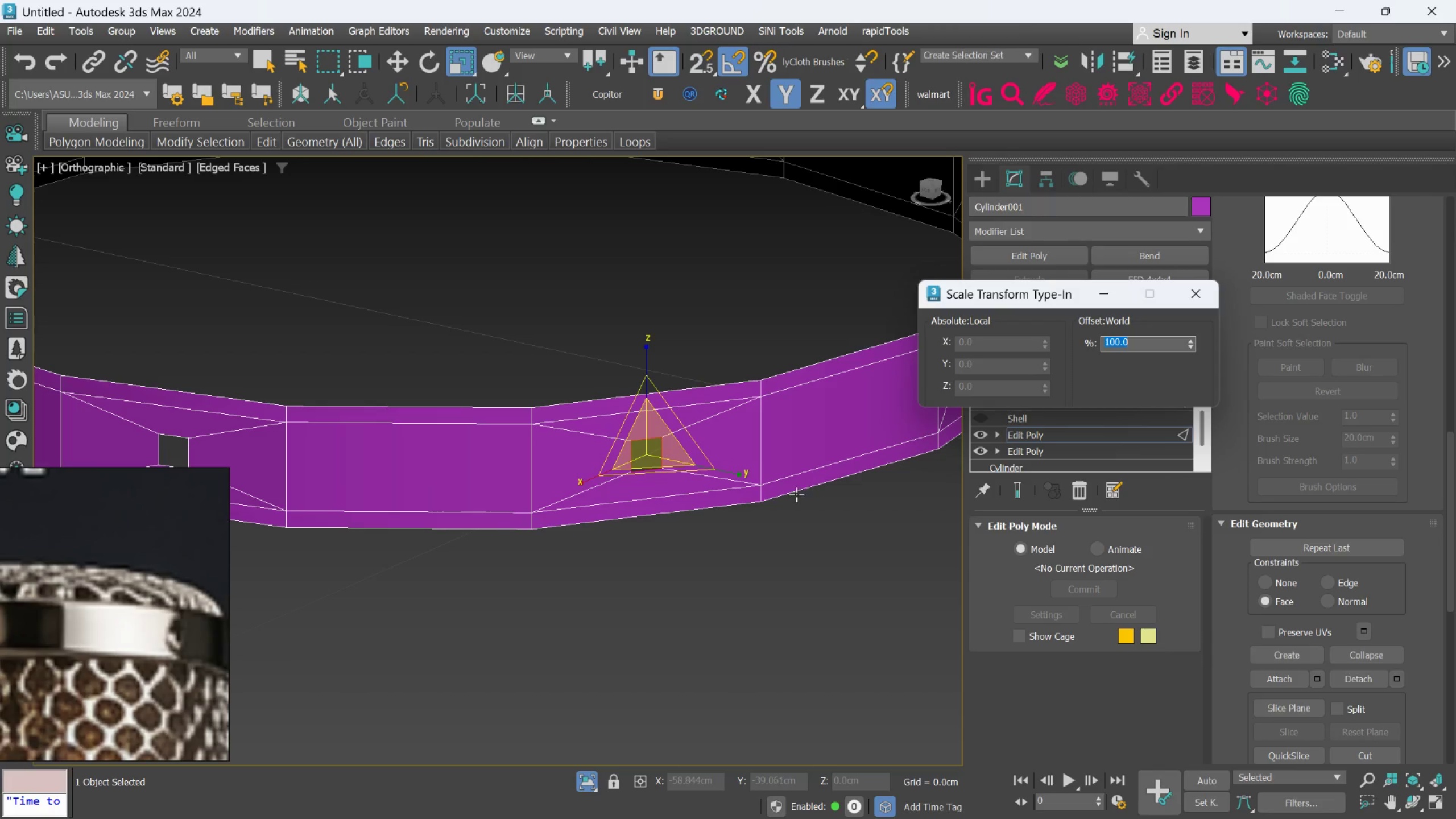 
scroll: coordinate [785, 487], scroll_direction: down, amount: 3.0
 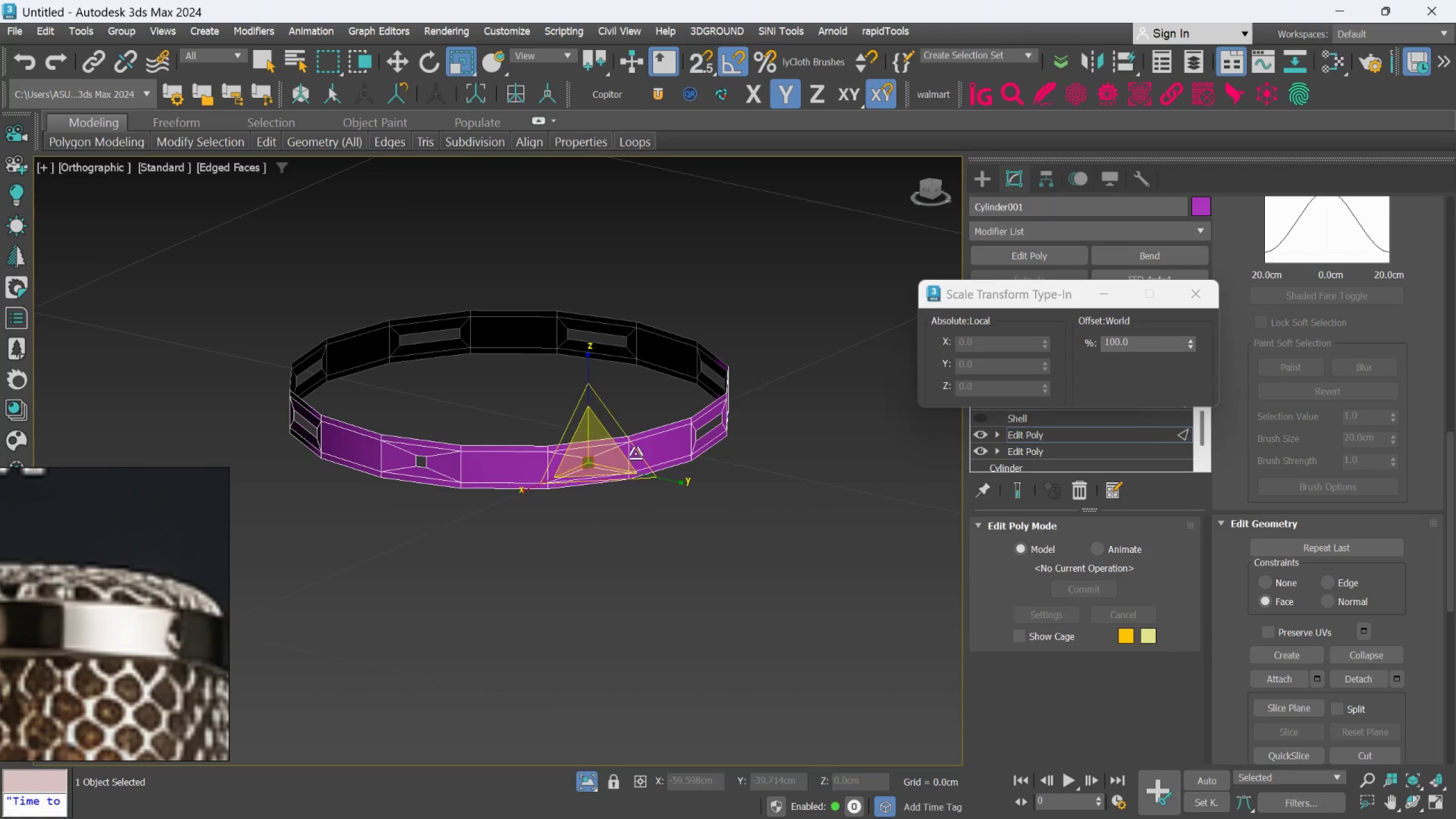 
hold_key(key=AltLeft, duration=0.64)
 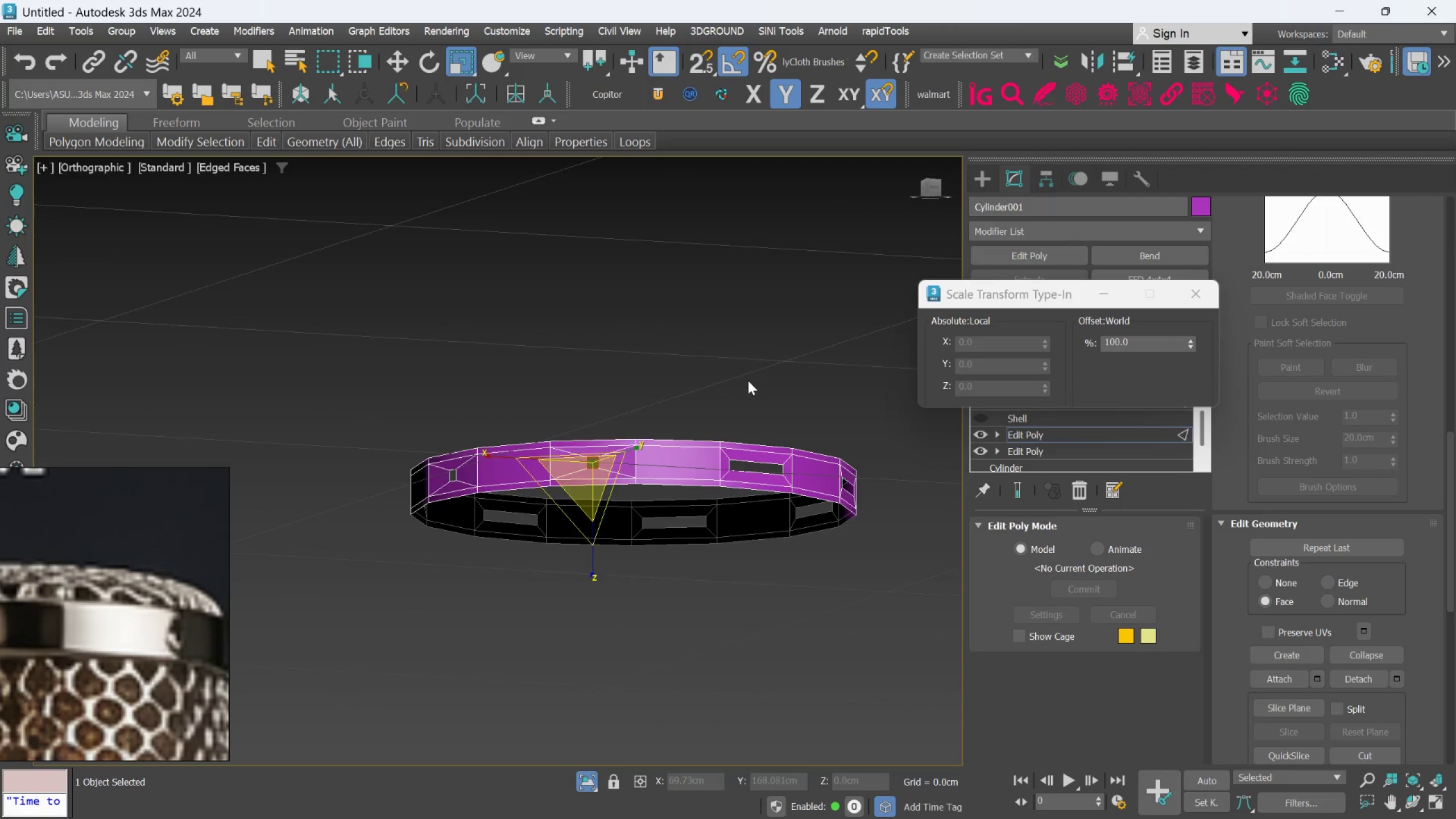 
hold_key(key=AltLeft, duration=0.34)
 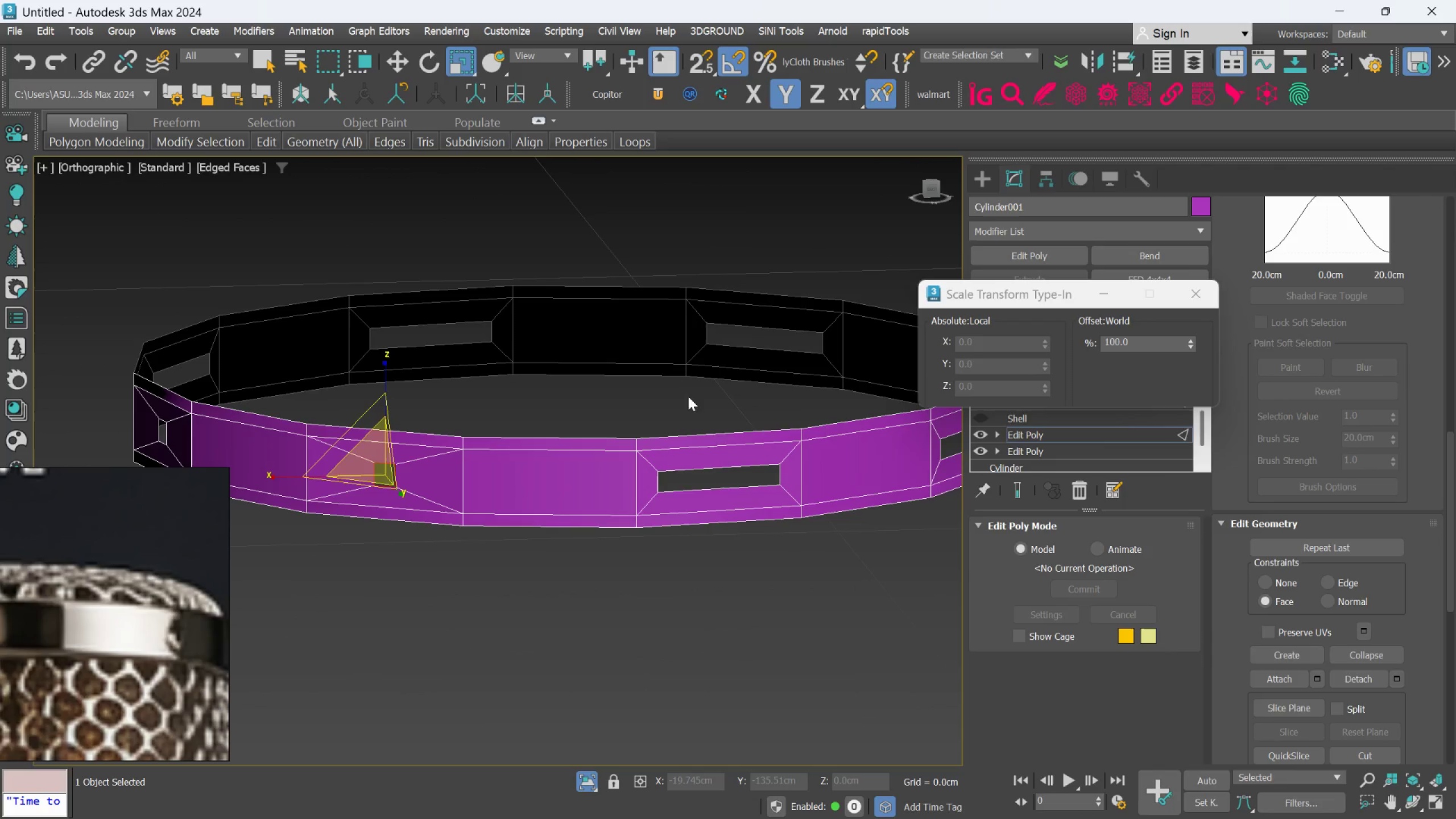 
scroll: coordinate [709, 487], scroll_direction: up, amount: 3.0
 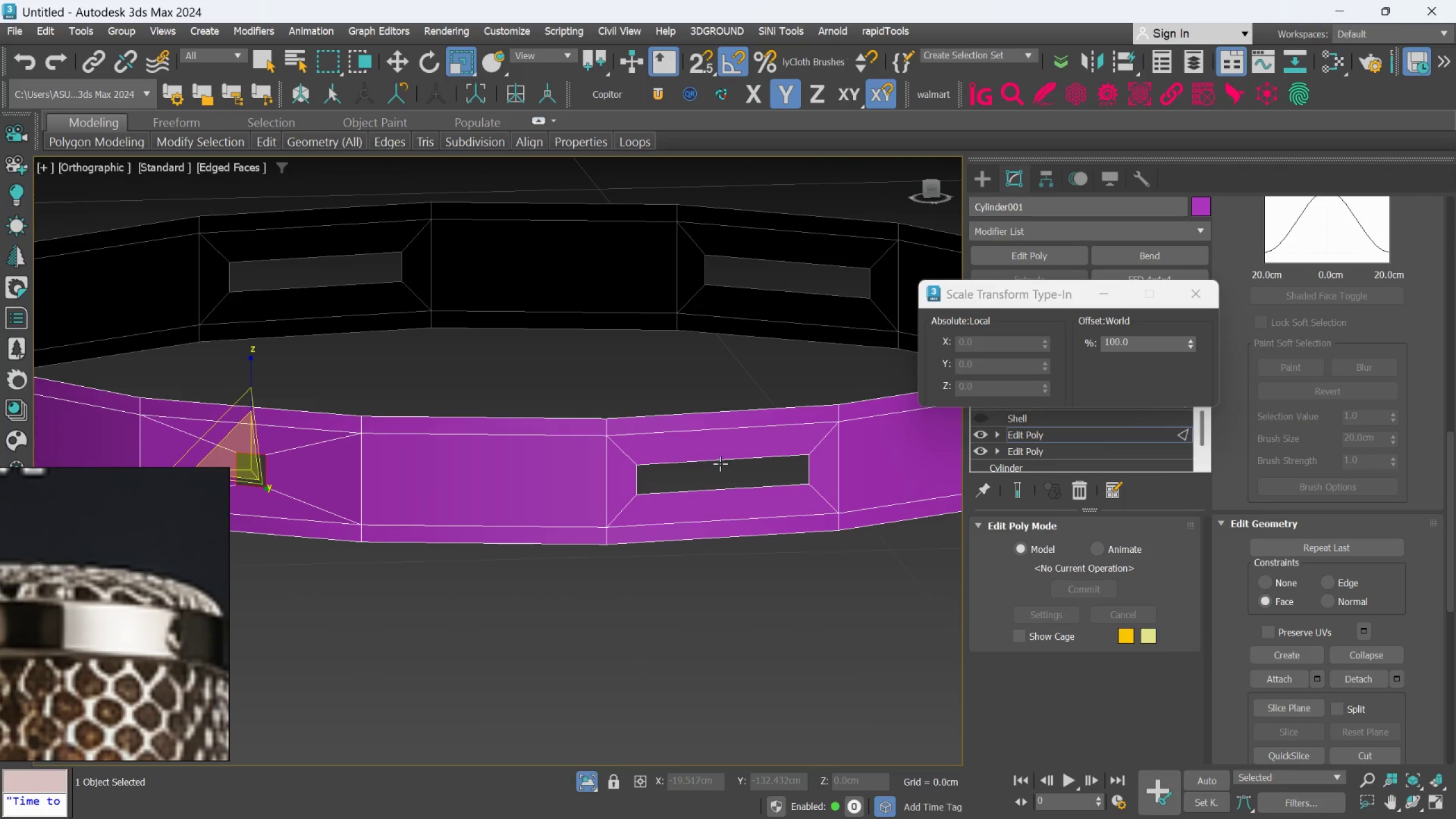 
double_click([722, 461])
 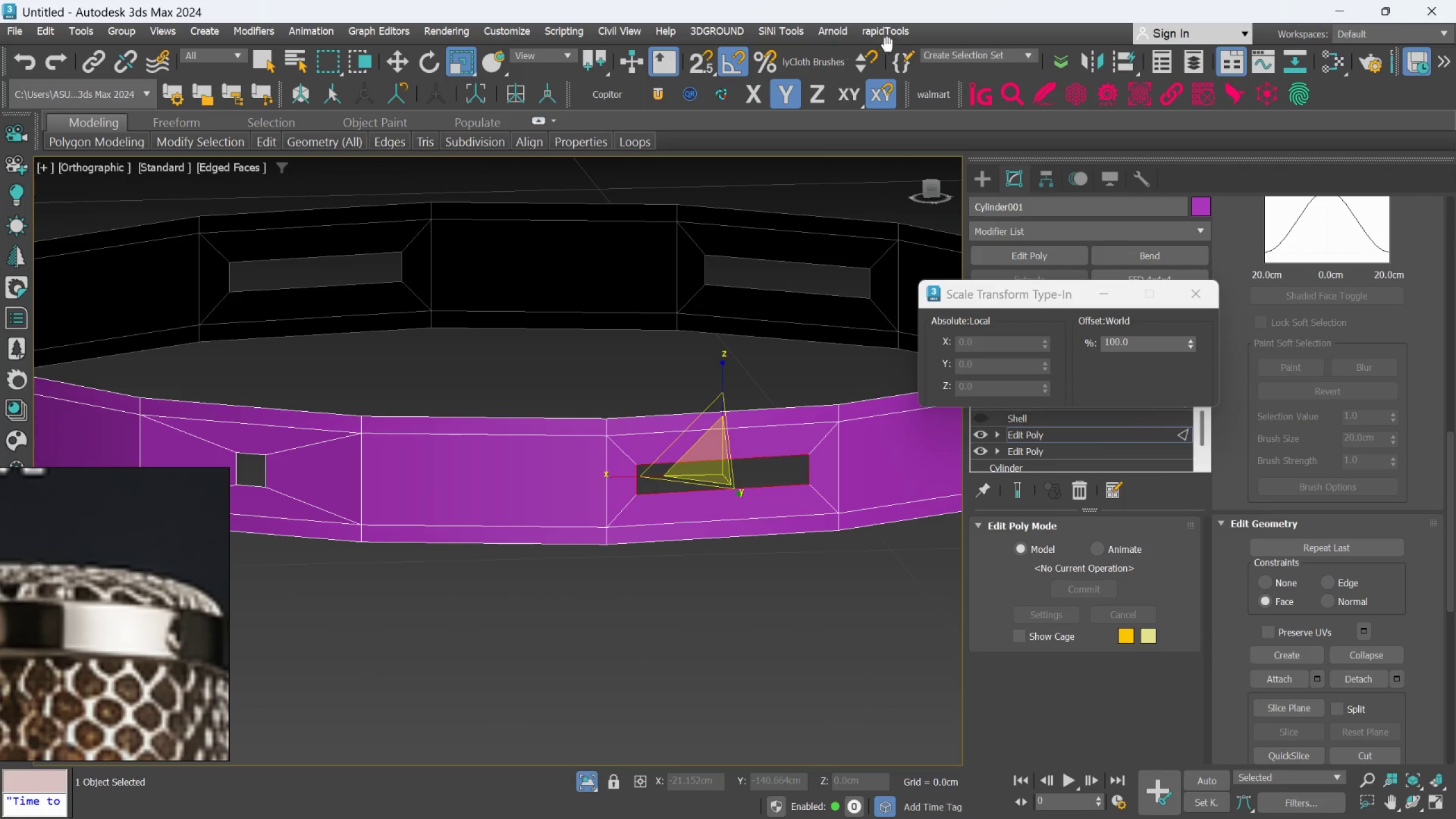 
left_click([889, 38])
 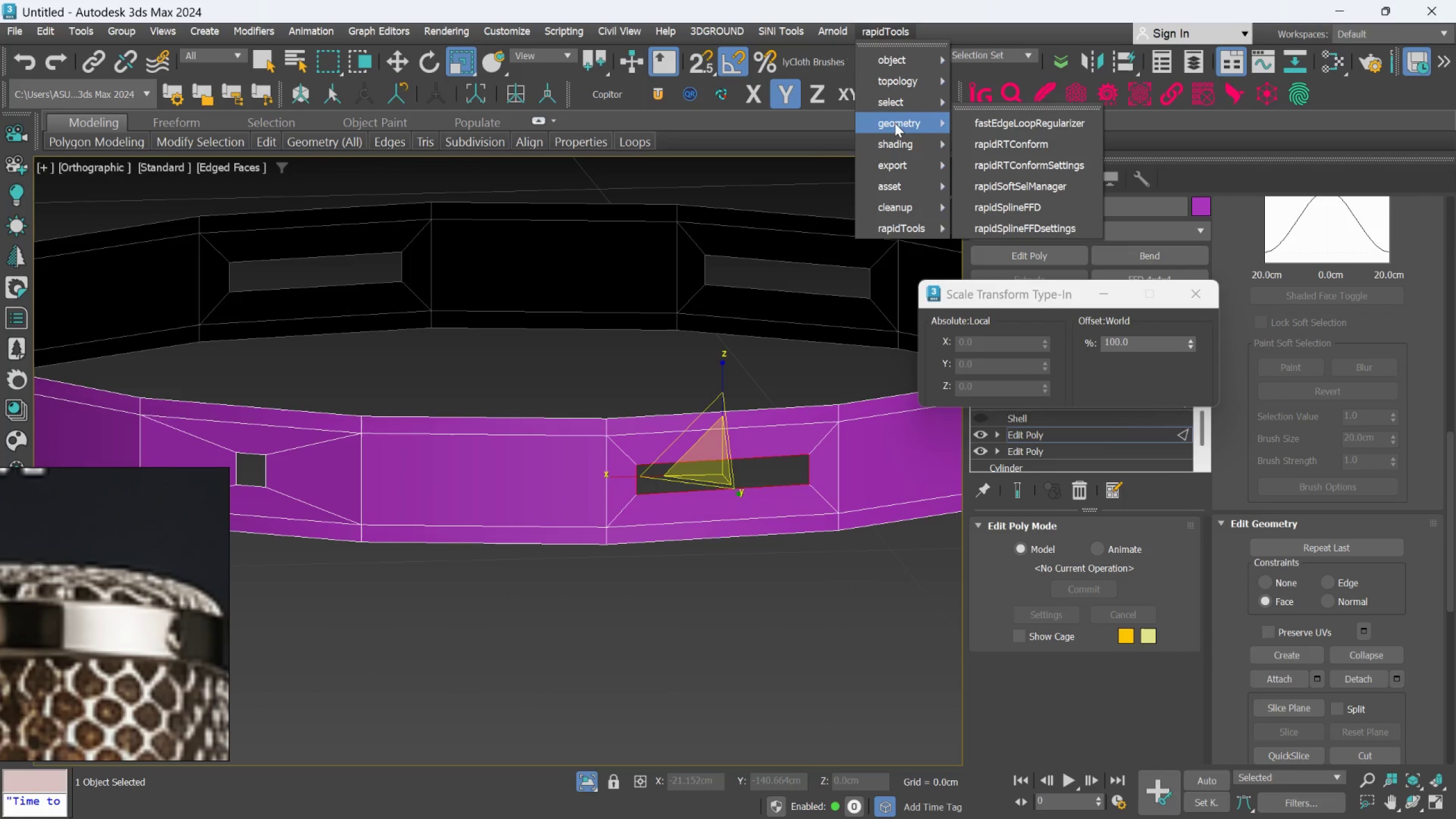 
left_click([977, 124])
 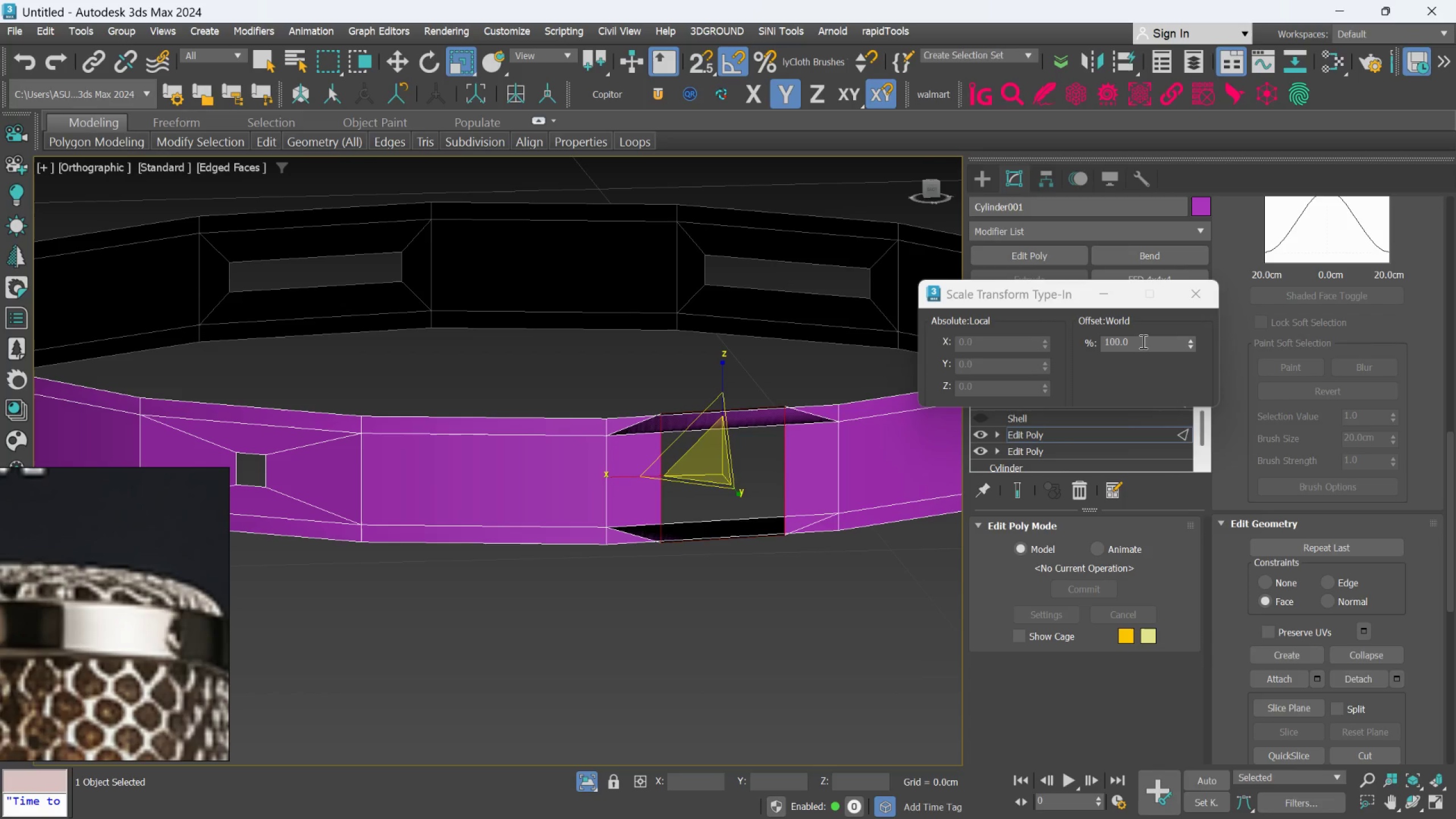 
left_click([1141, 341])
 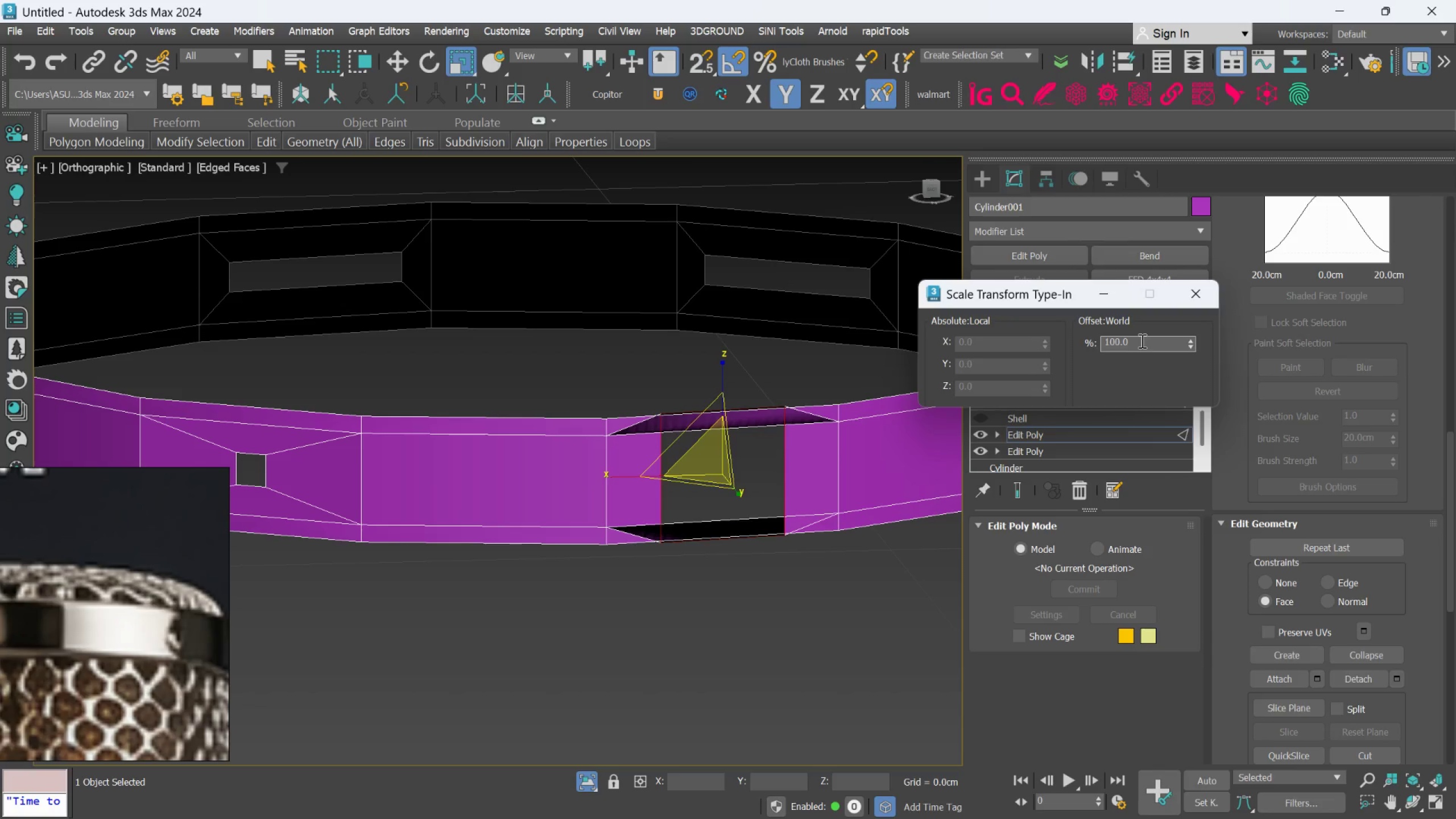 
double_click([1141, 341])
 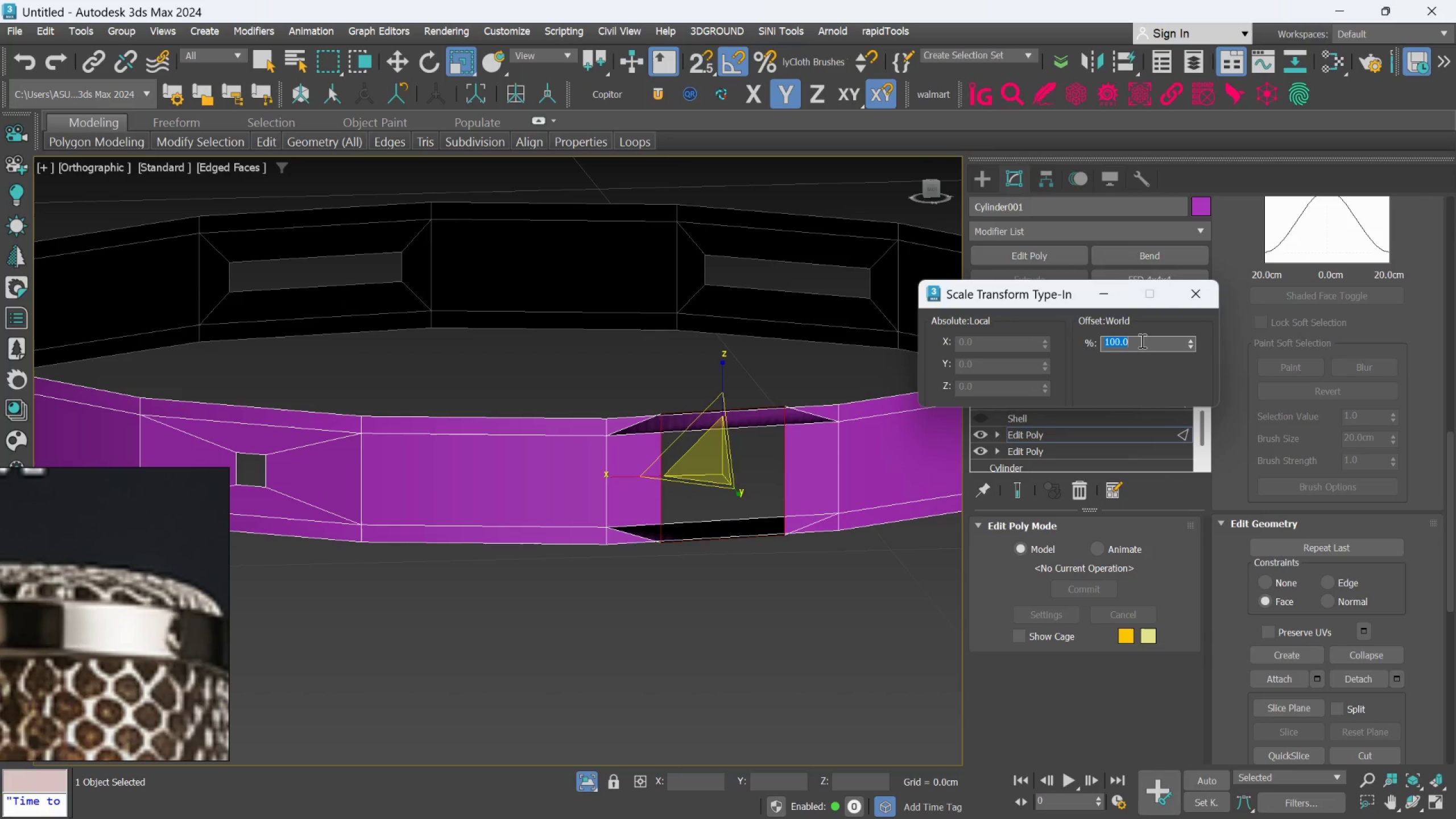 
type(25)
 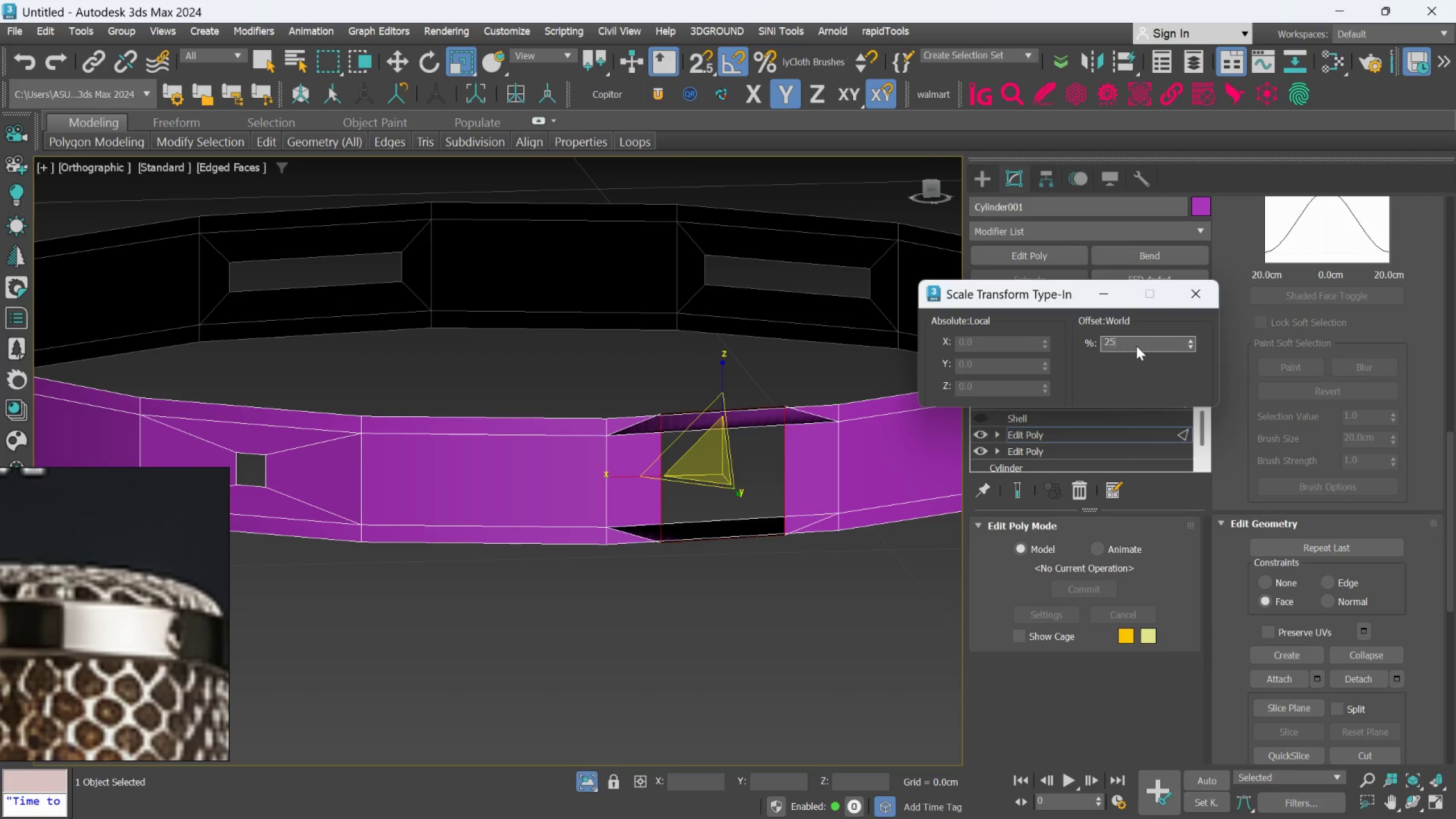 
key(Enter)
 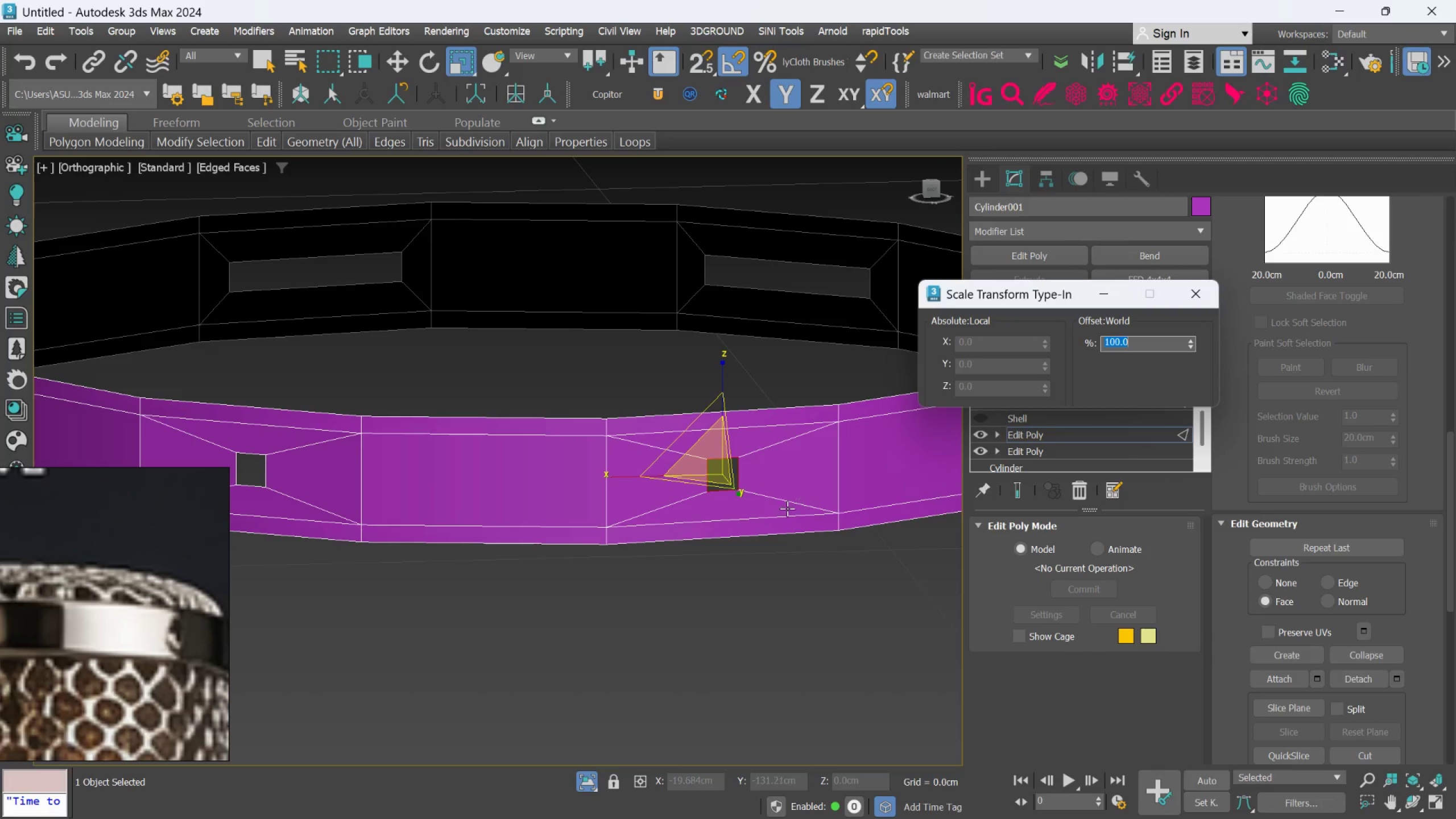 
scroll: coordinate [758, 513], scroll_direction: down, amount: 3.0
 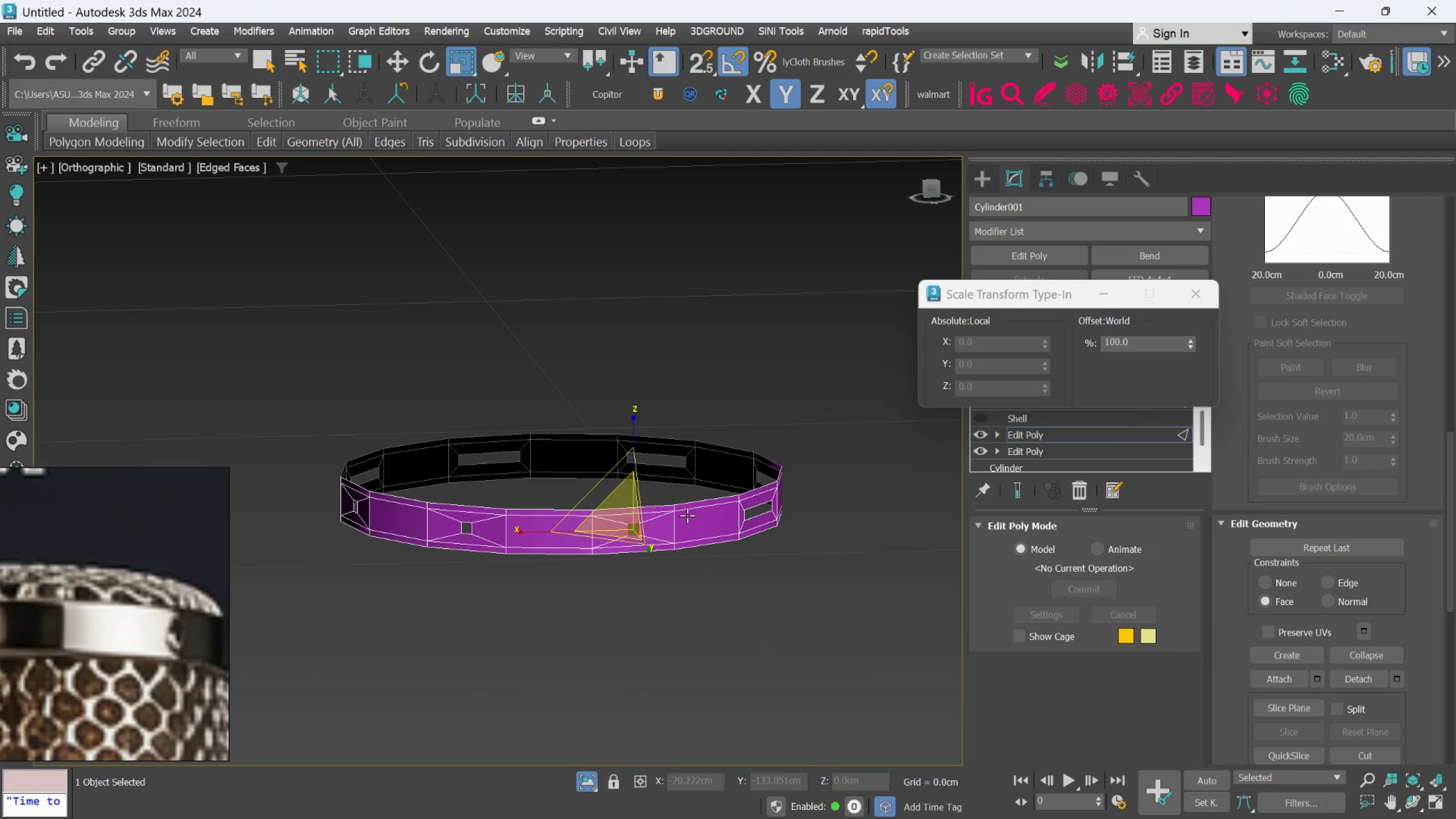 
scroll: coordinate [751, 504], scroll_direction: up, amount: 2.0
 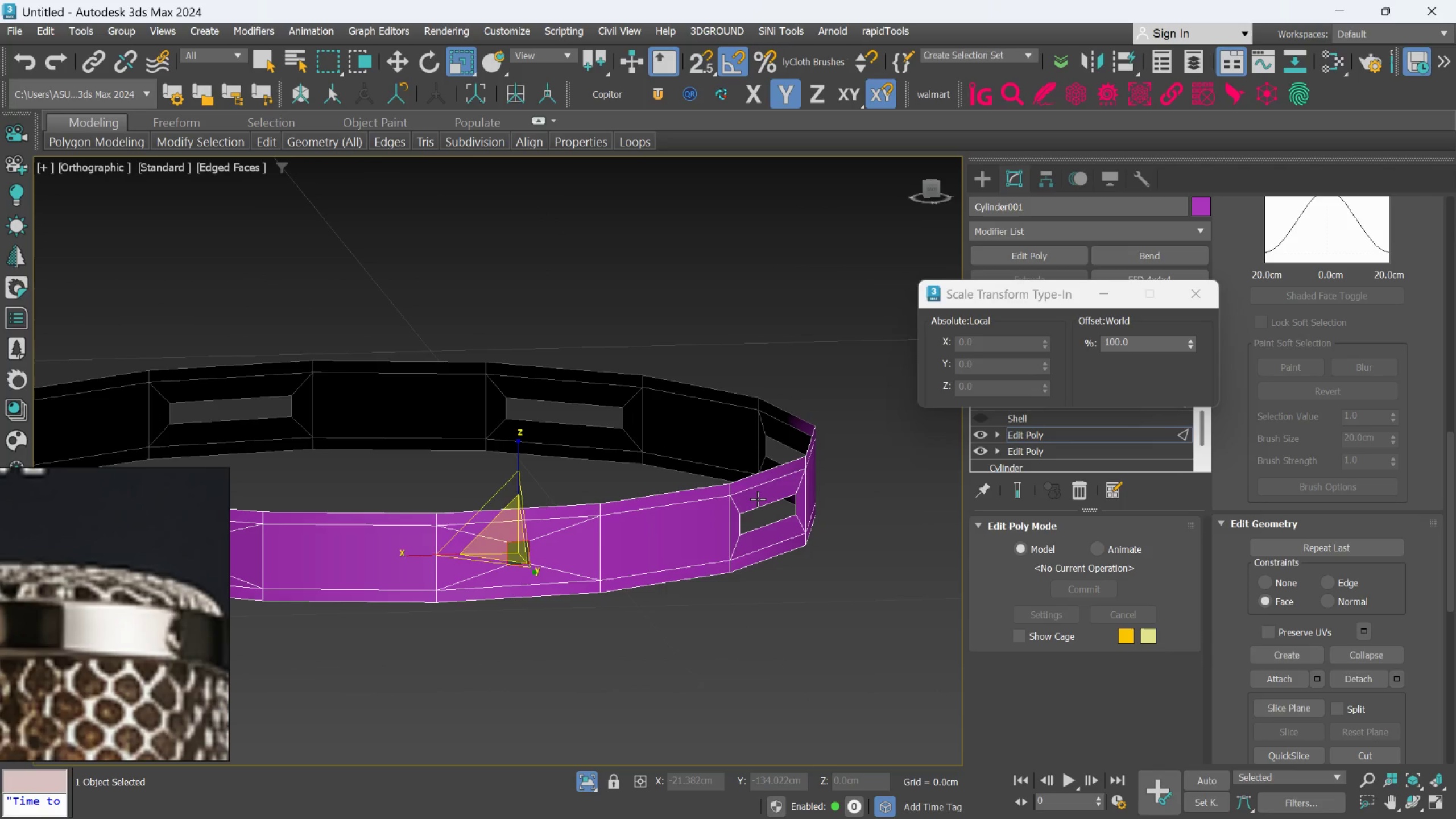 
hold_key(key=AltLeft, duration=0.53)
 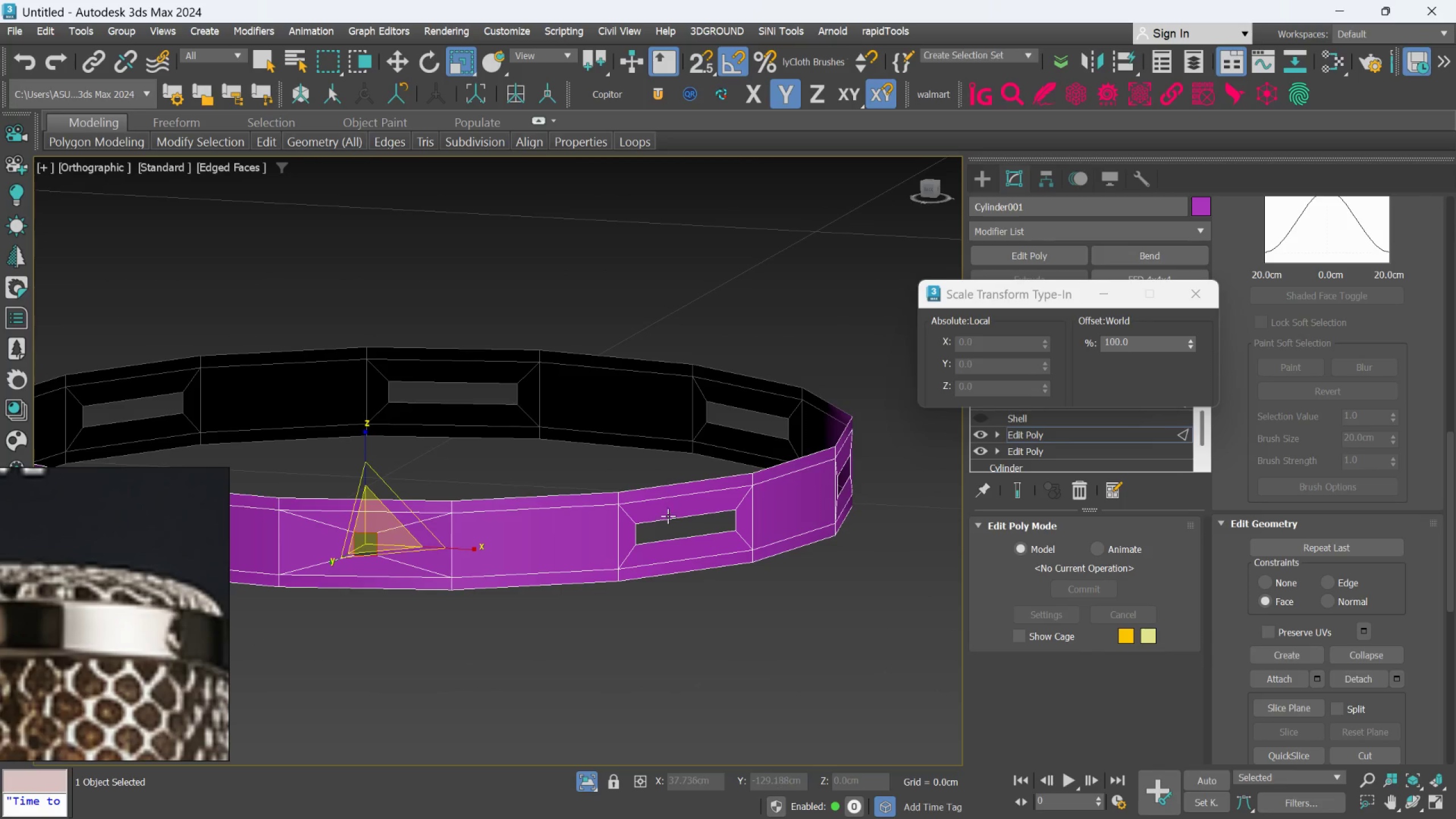 
double_click([665, 521])
 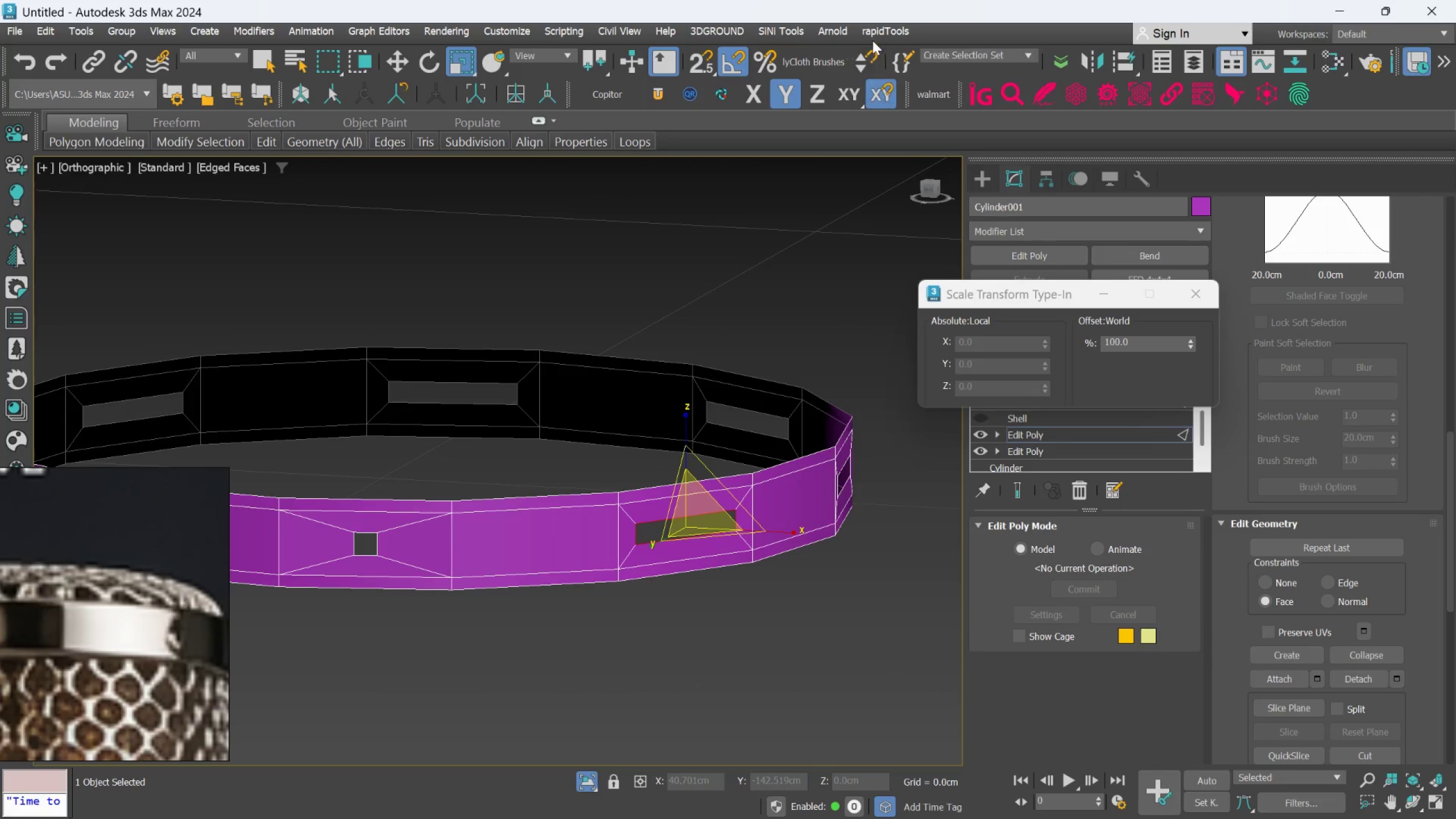 
left_click([872, 32])
 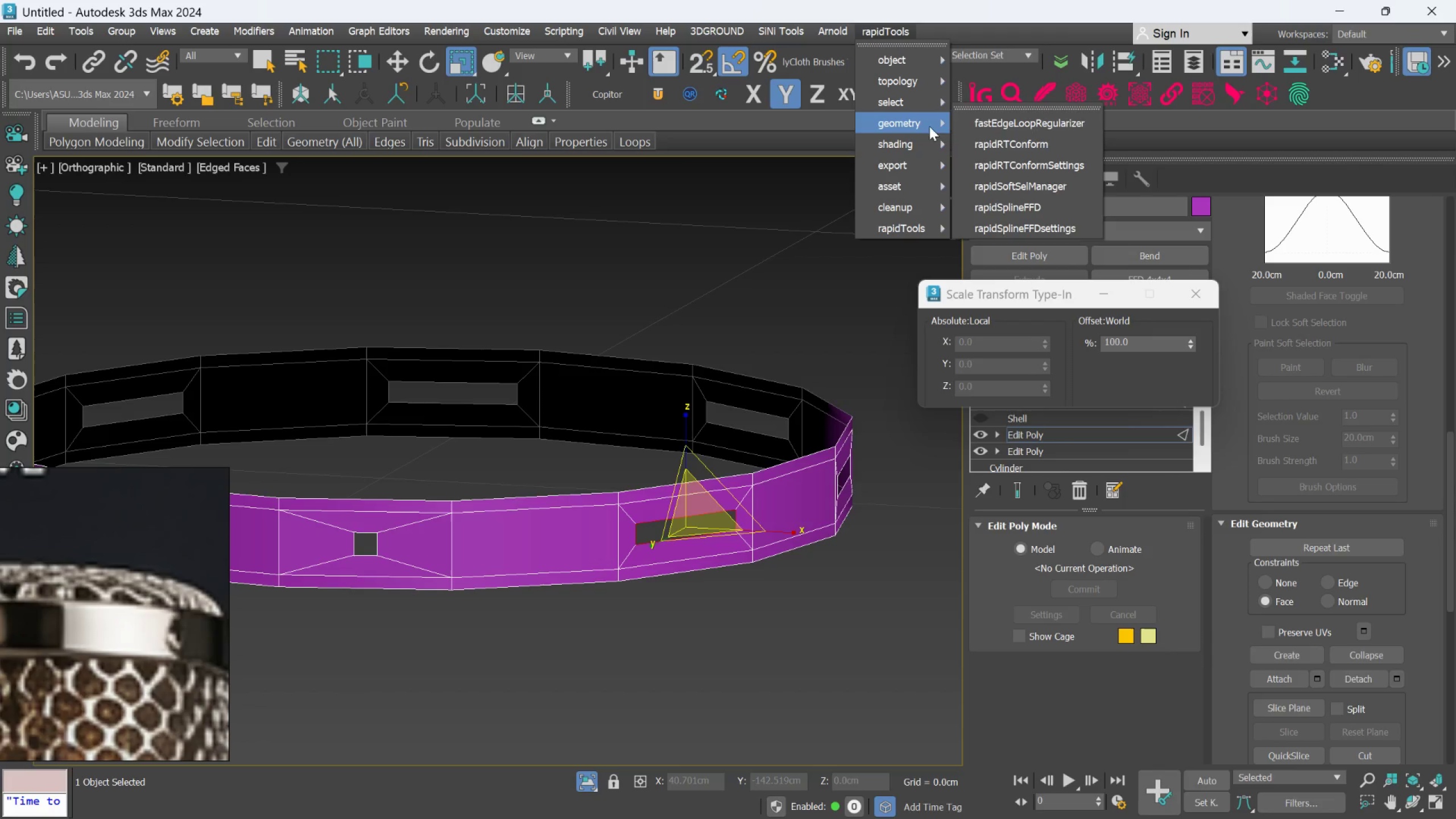 
left_click([971, 131])
 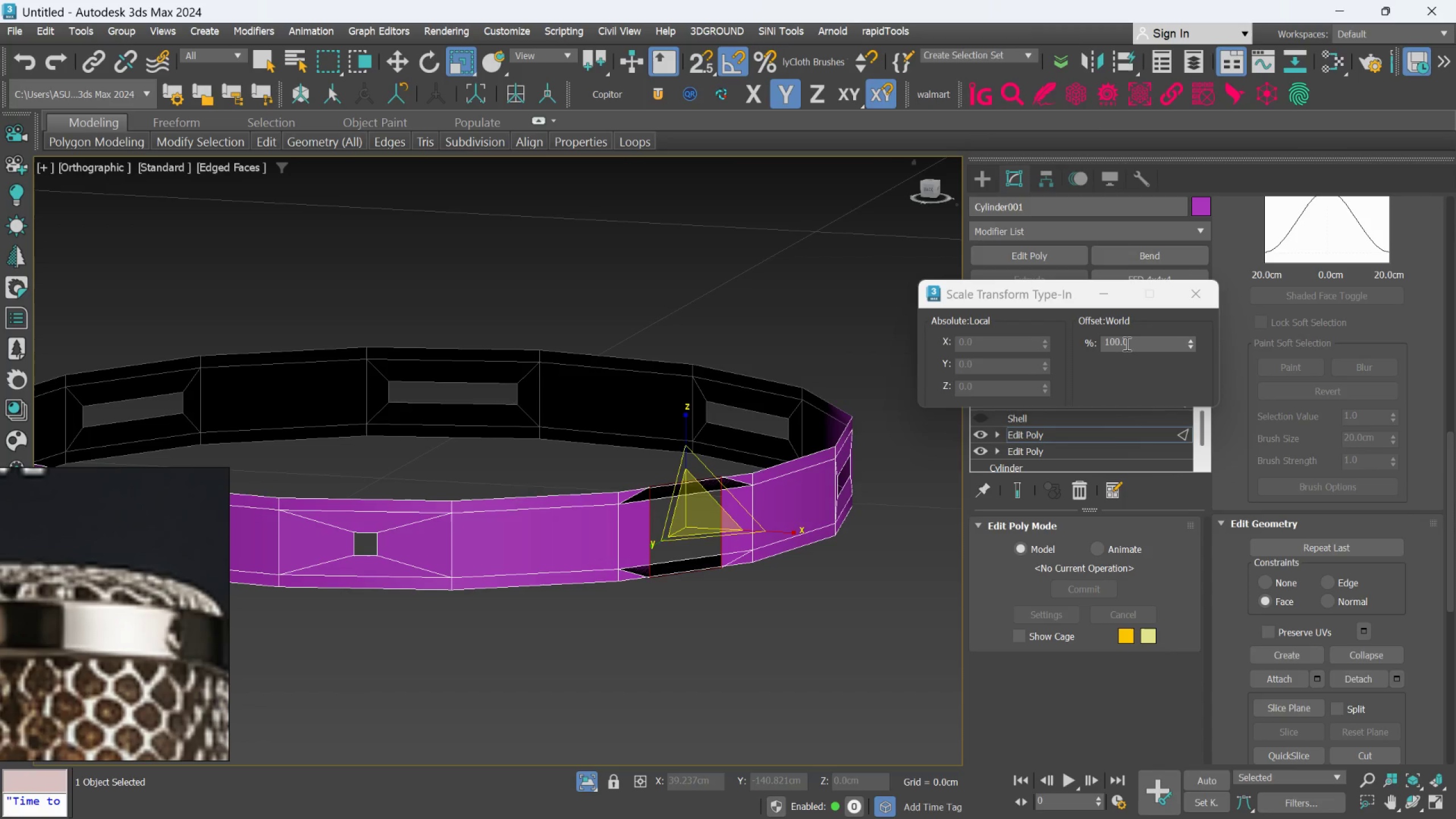 
double_click([1126, 344])
 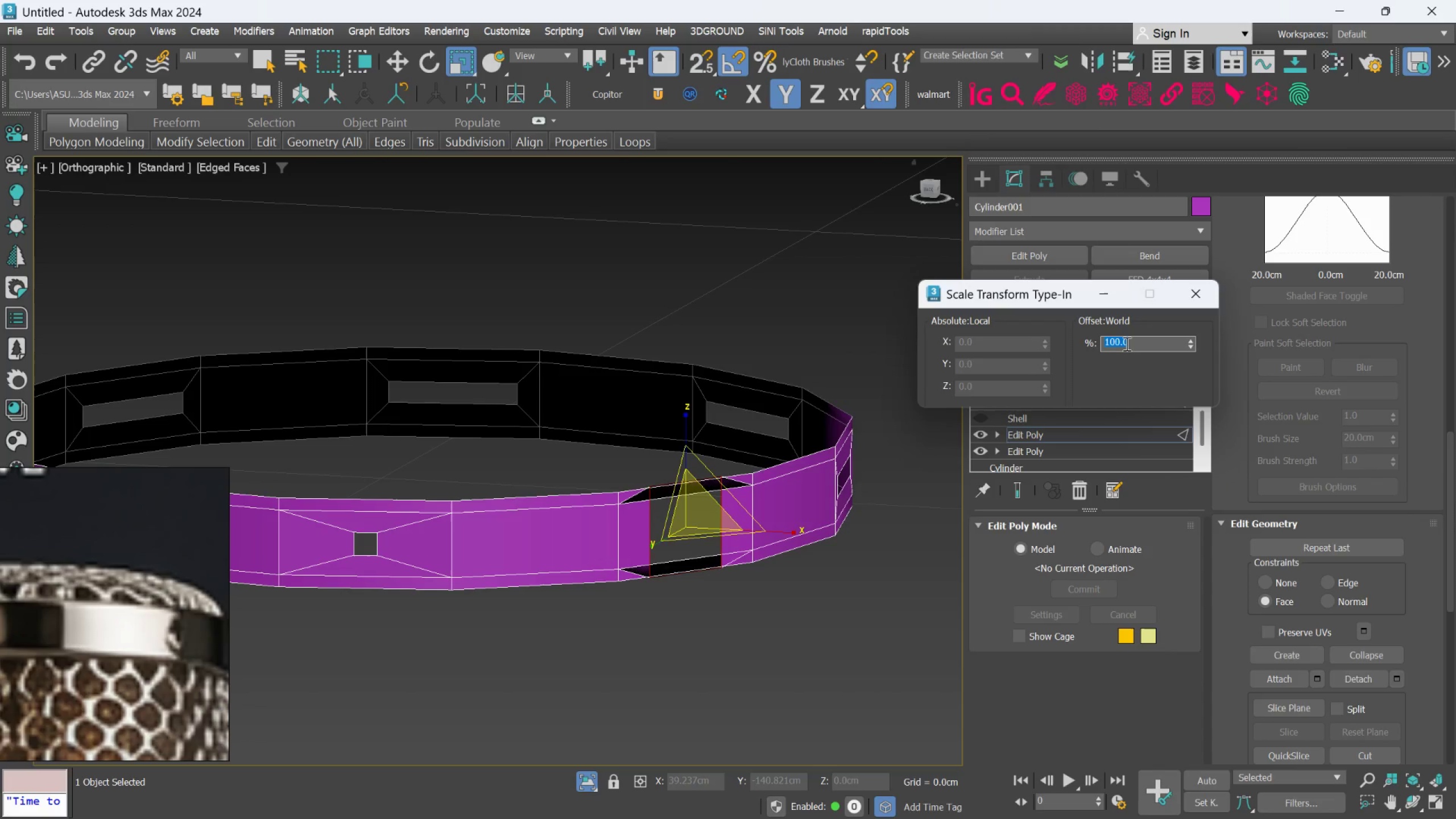 
type(25)
 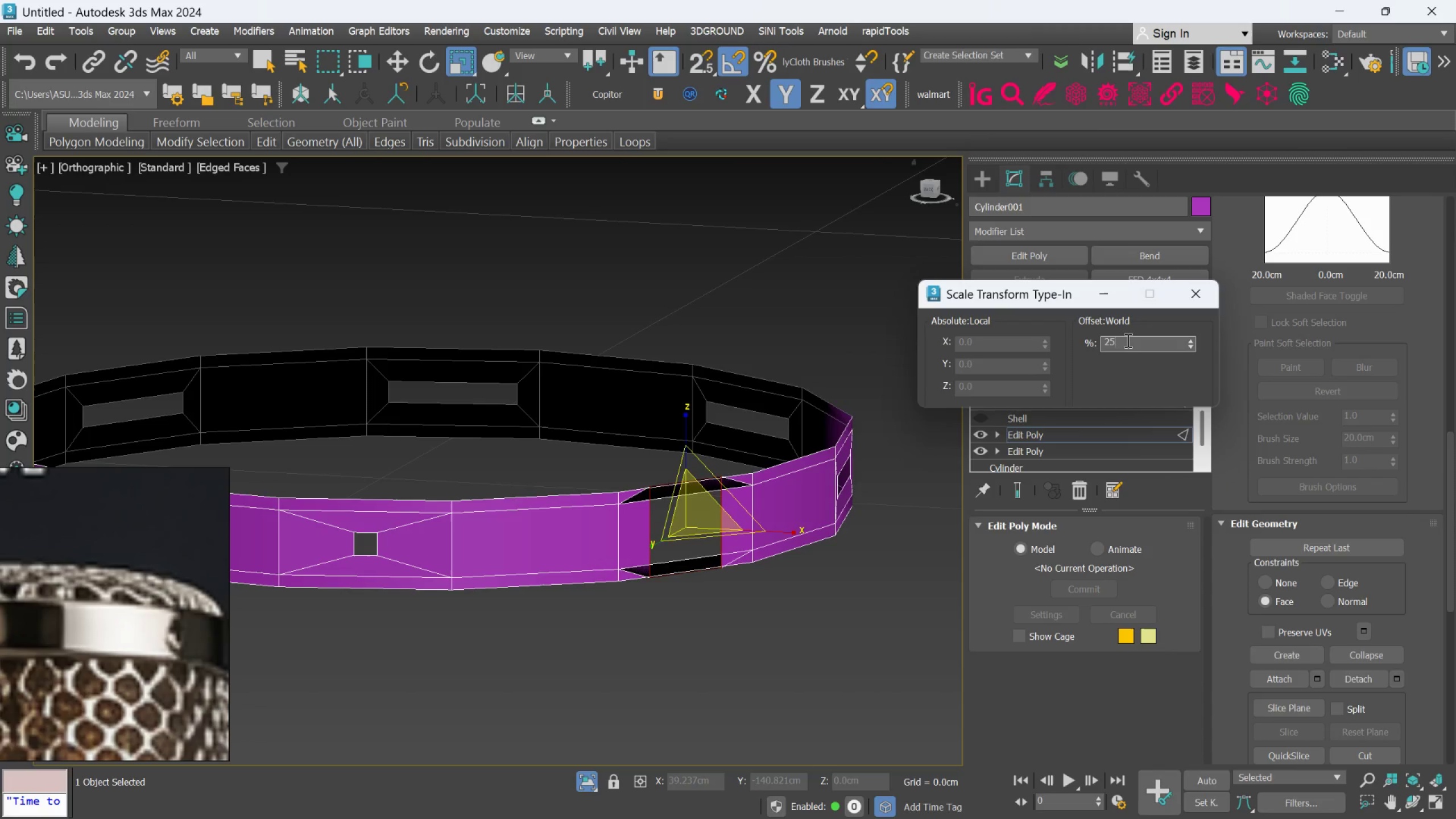 
key(Enter)
 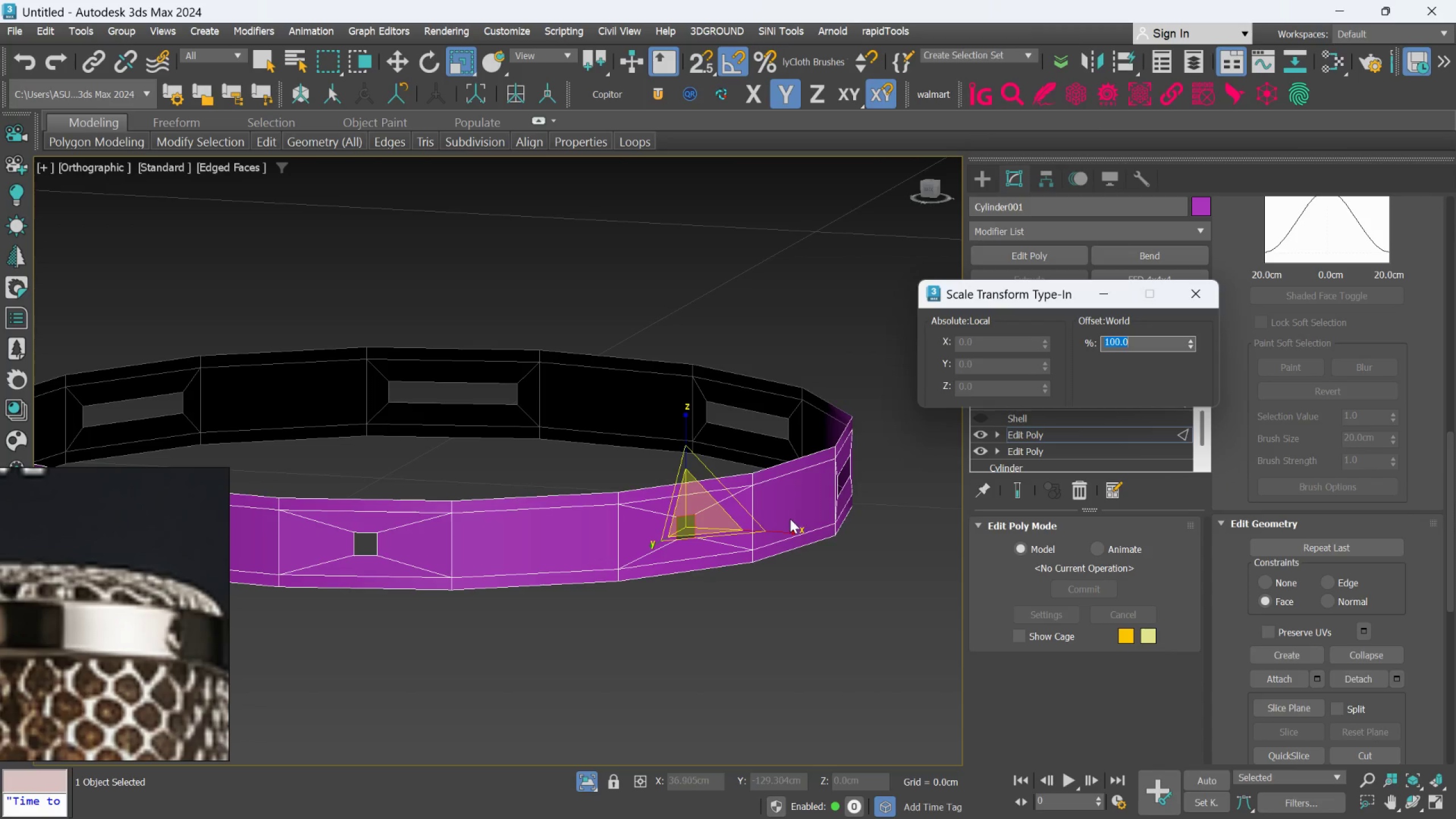 
hold_key(key=AltLeft, duration=0.48)
 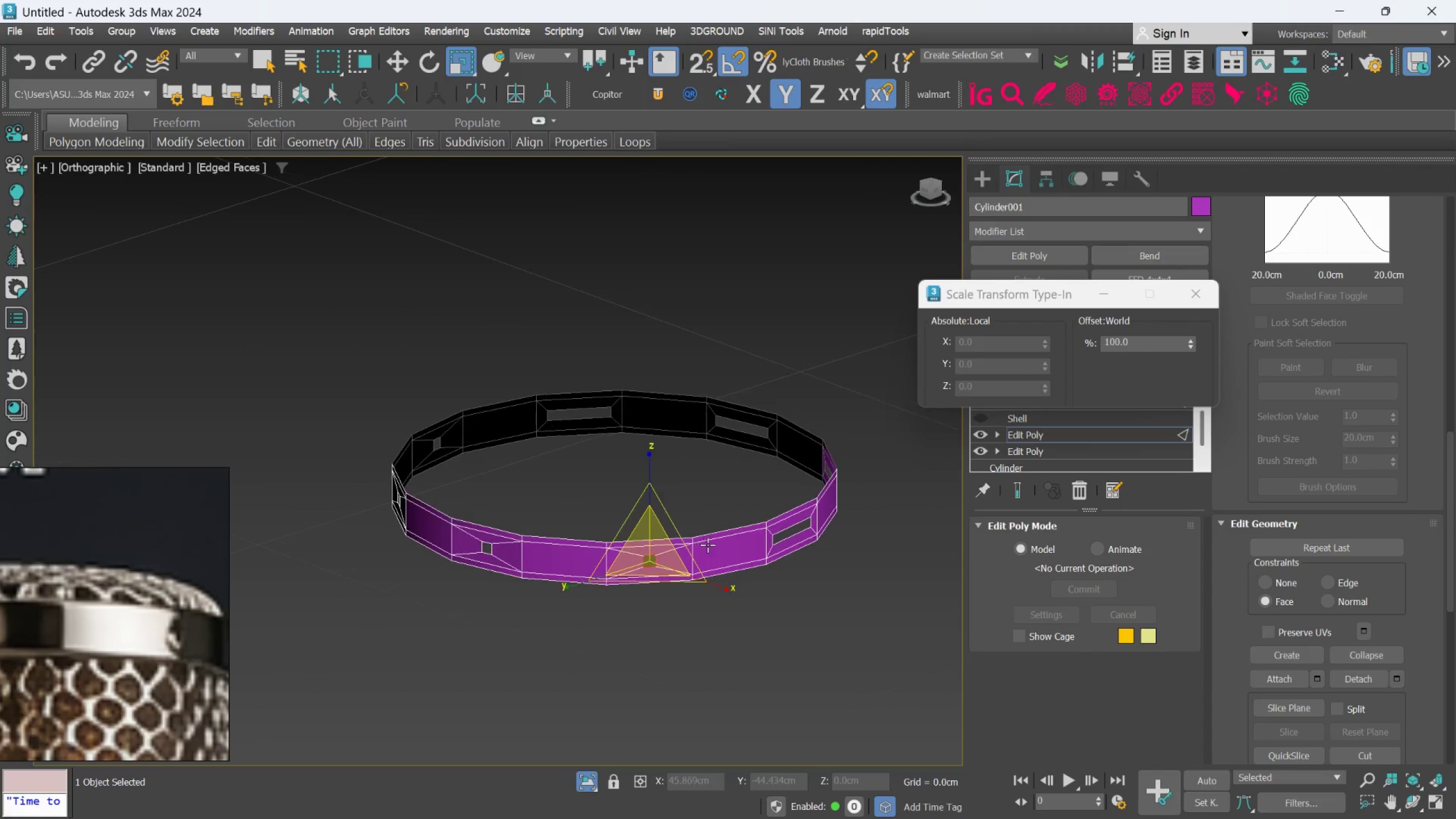 
scroll: coordinate [784, 513], scroll_direction: down, amount: 2.0
 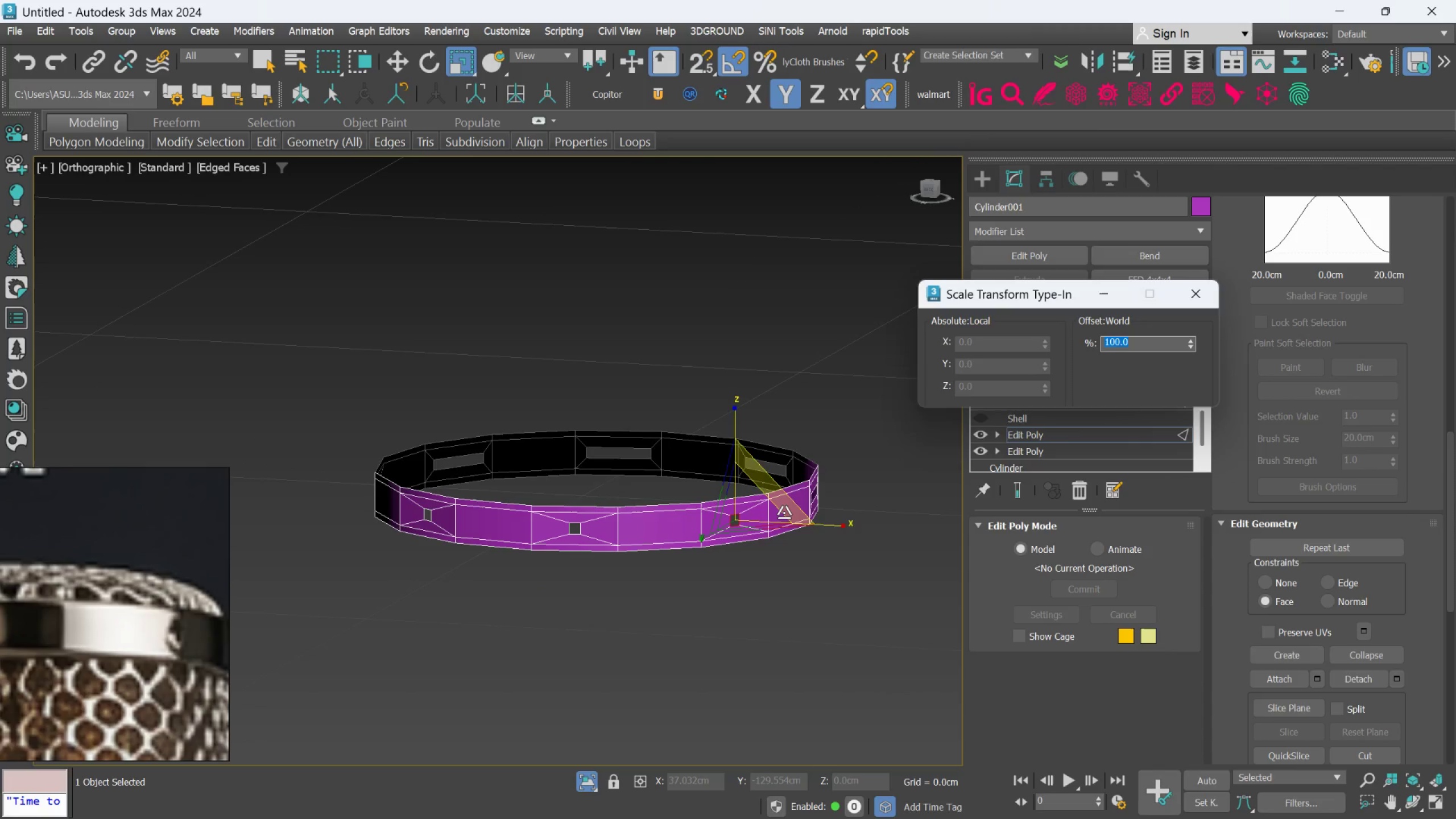 
hold_key(key=AltLeft, duration=0.31)
 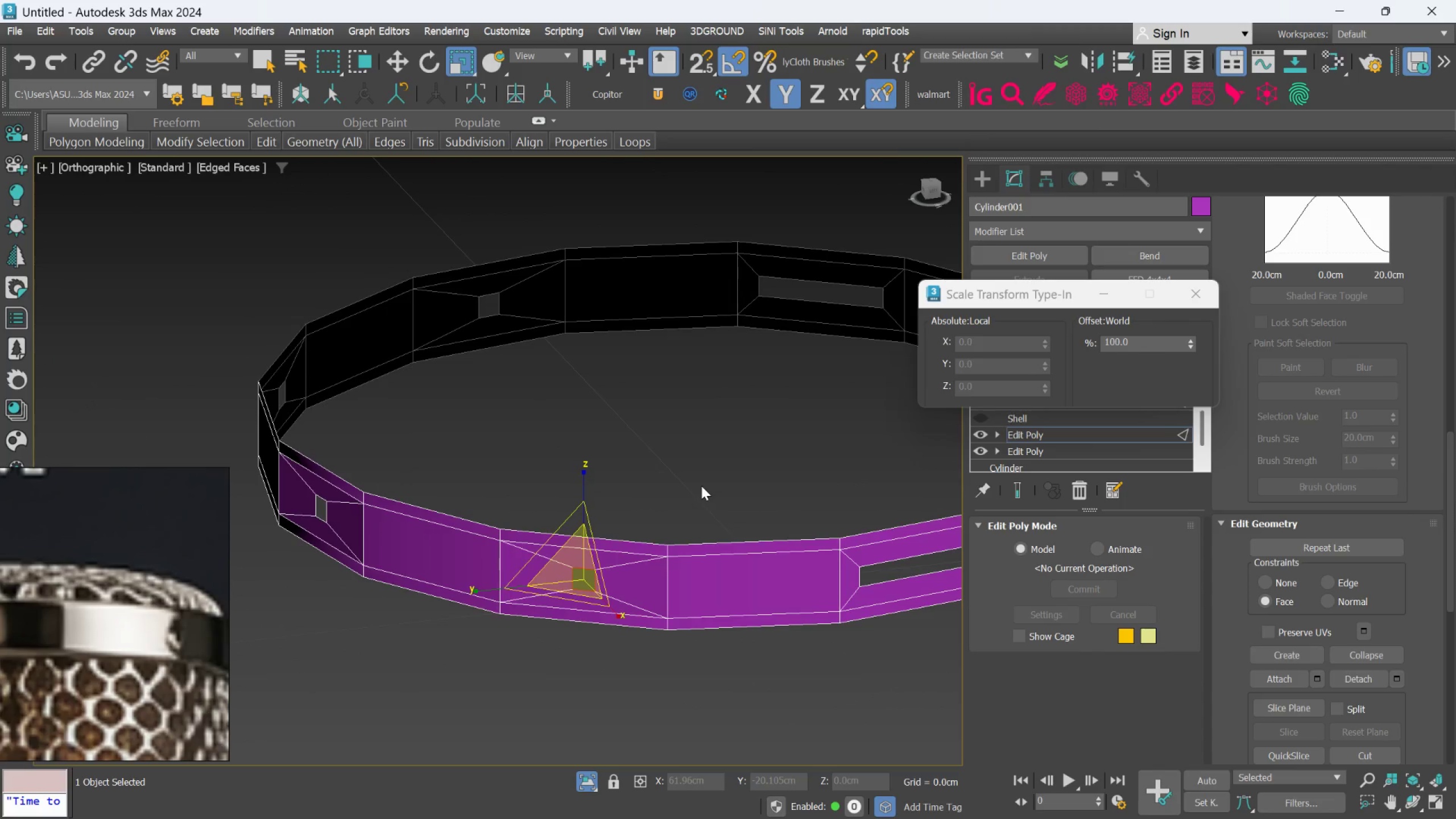 
scroll: coordinate [714, 543], scroll_direction: up, amount: 2.0
 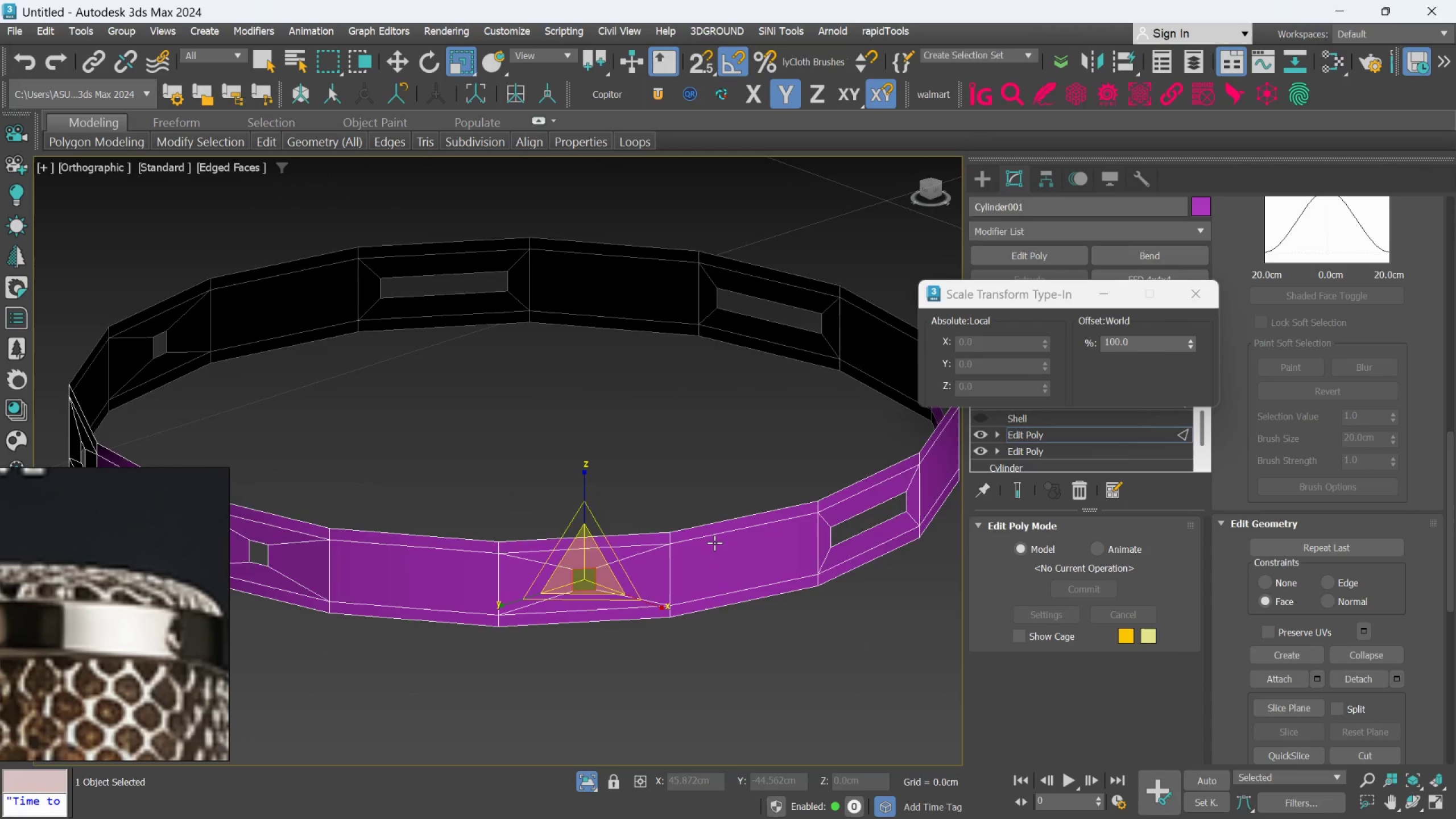 
scroll: coordinate [701, 486], scroll_direction: down, amount: 2.0
 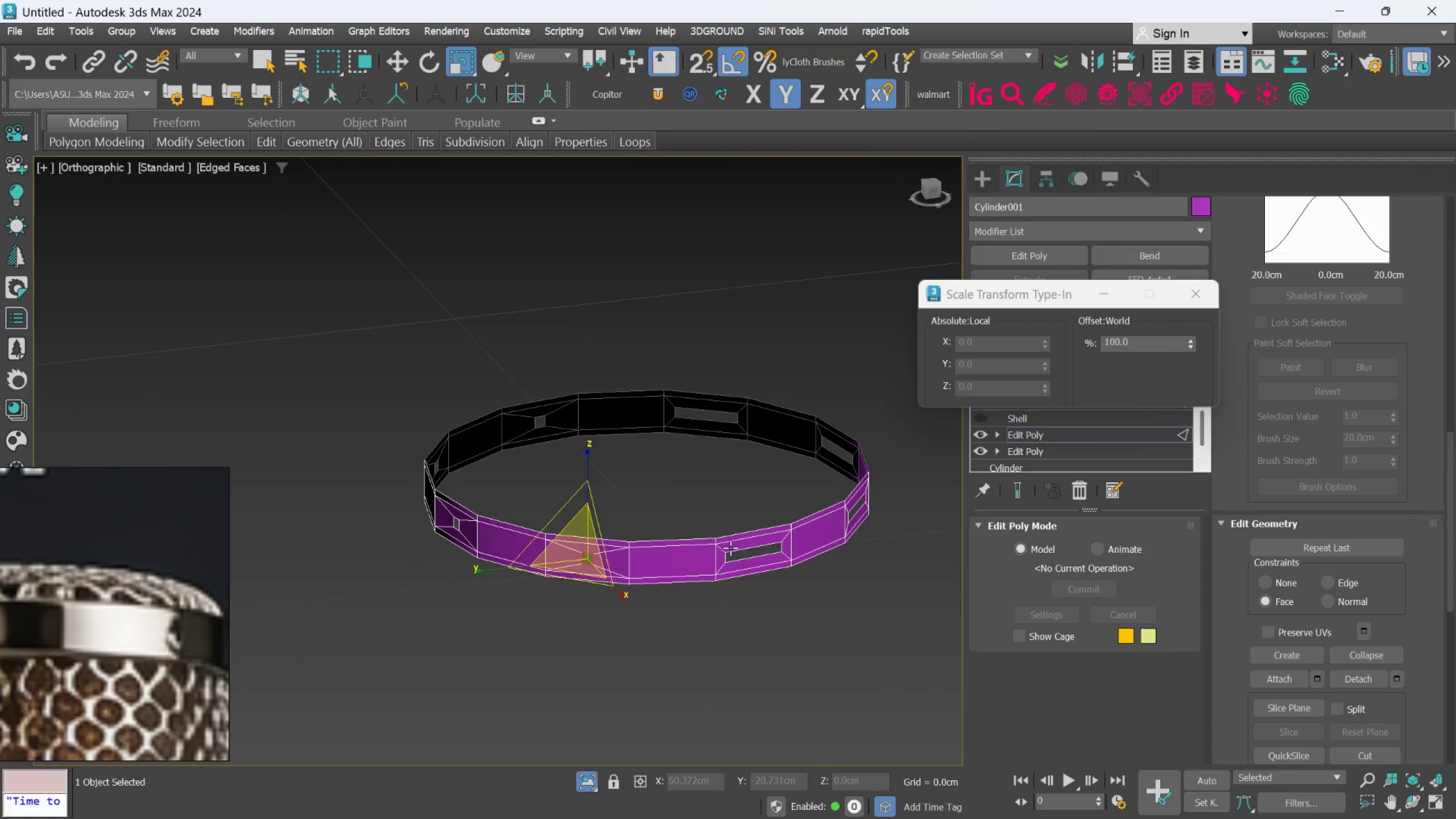 
scroll: coordinate [726, 512], scroll_direction: up, amount: 3.0
 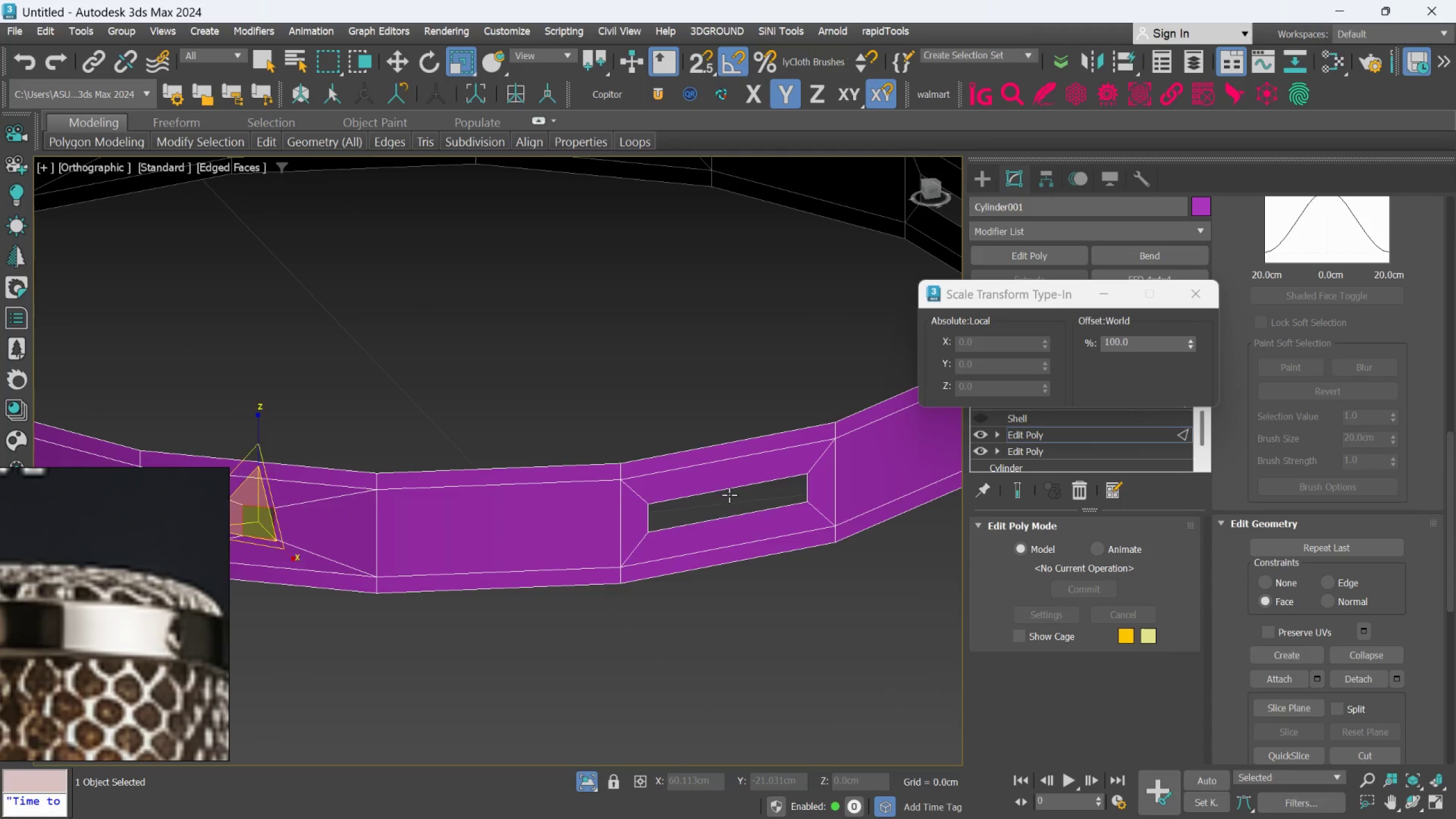 
double_click([729, 495])
 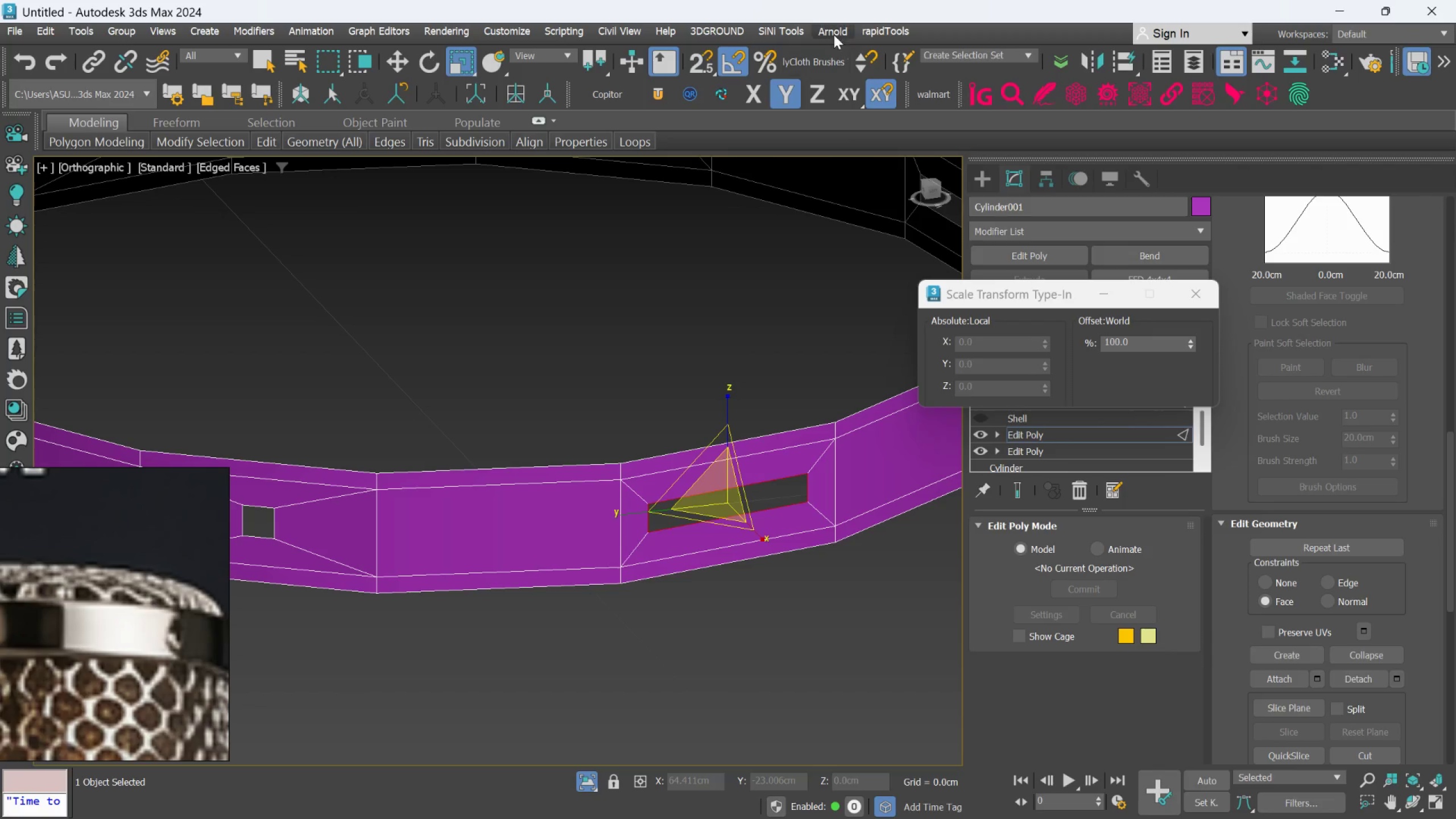 
left_click([866, 24])
 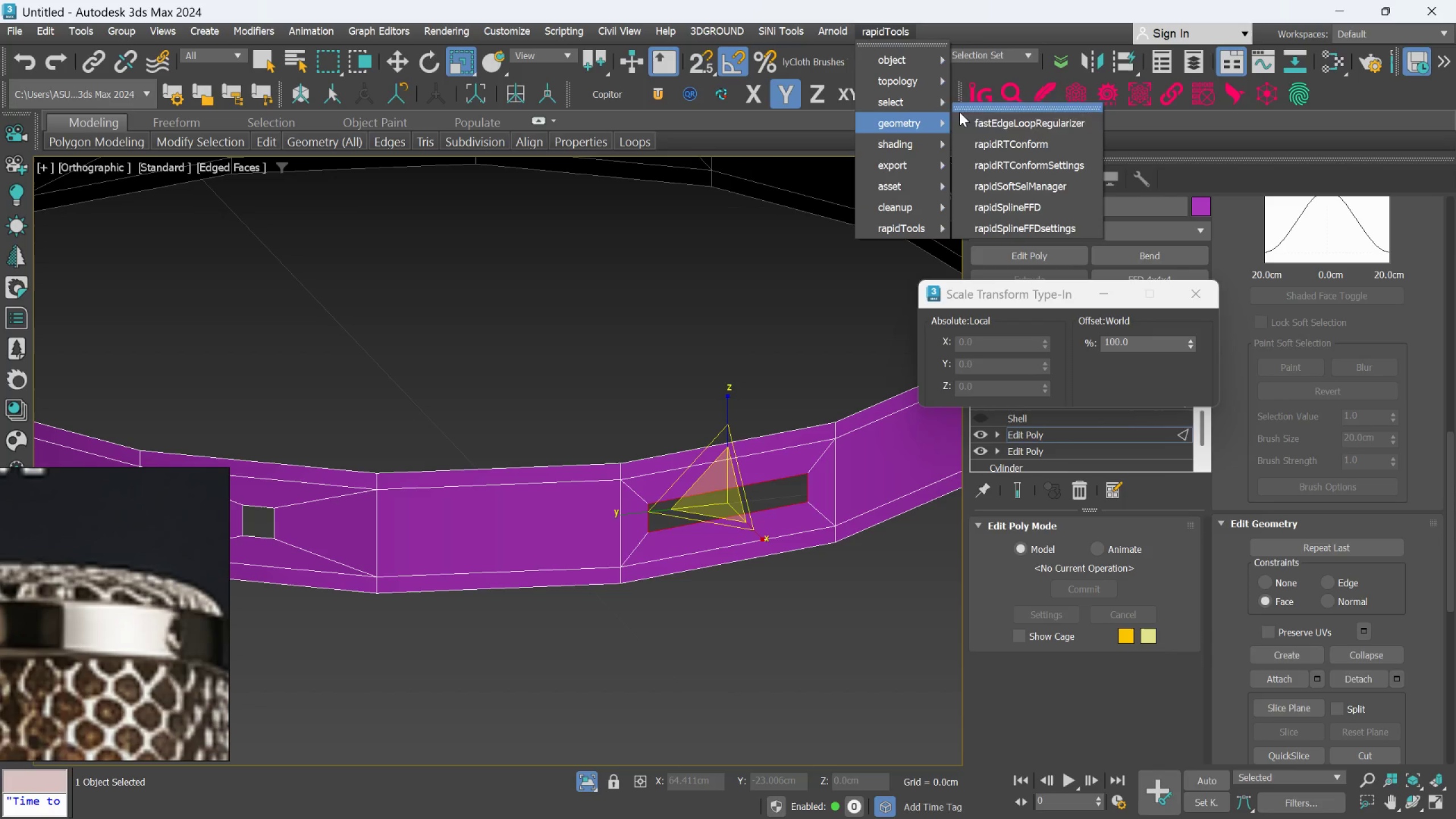 
left_click([996, 121])
 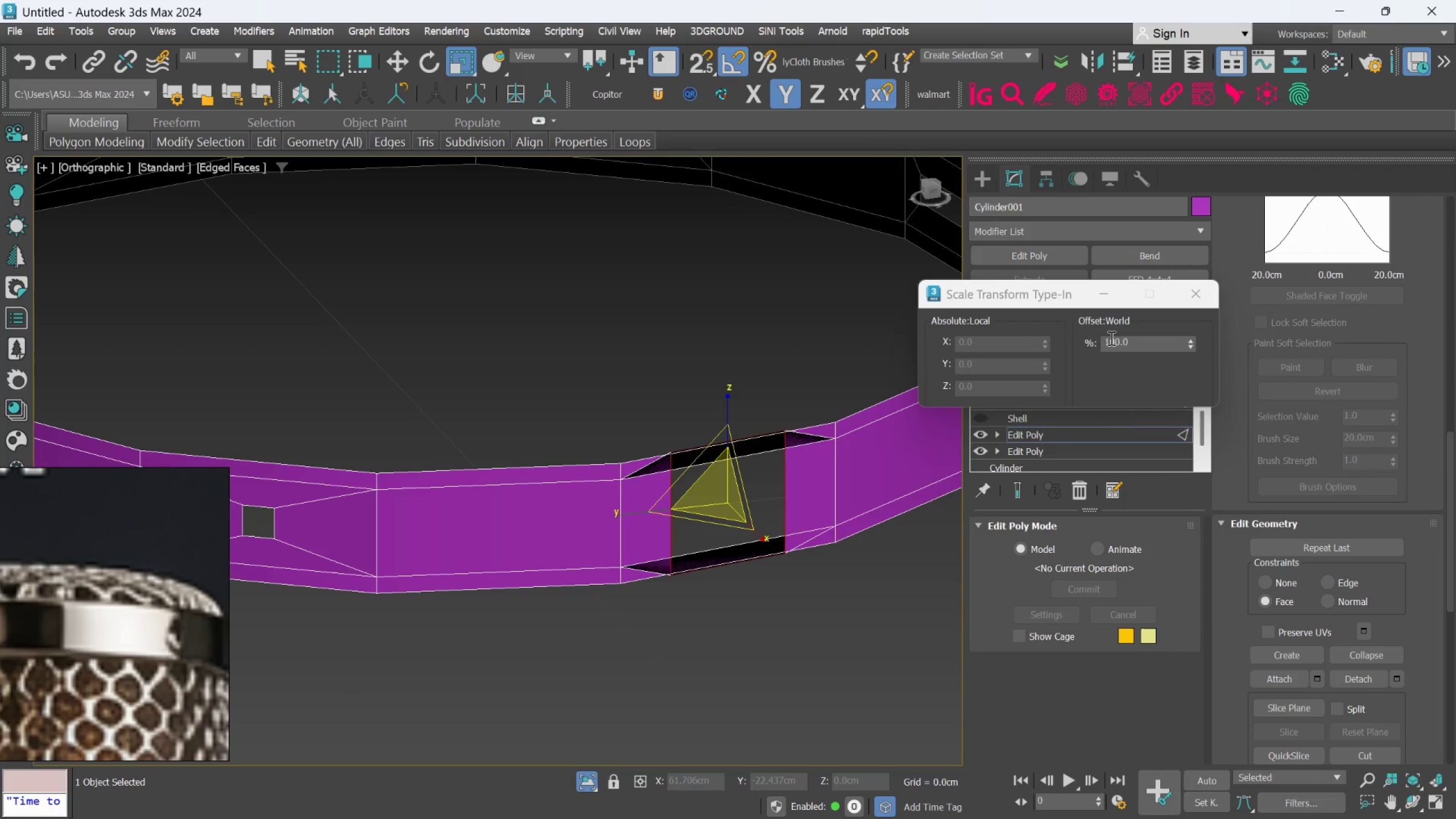 
double_click([1115, 340])
 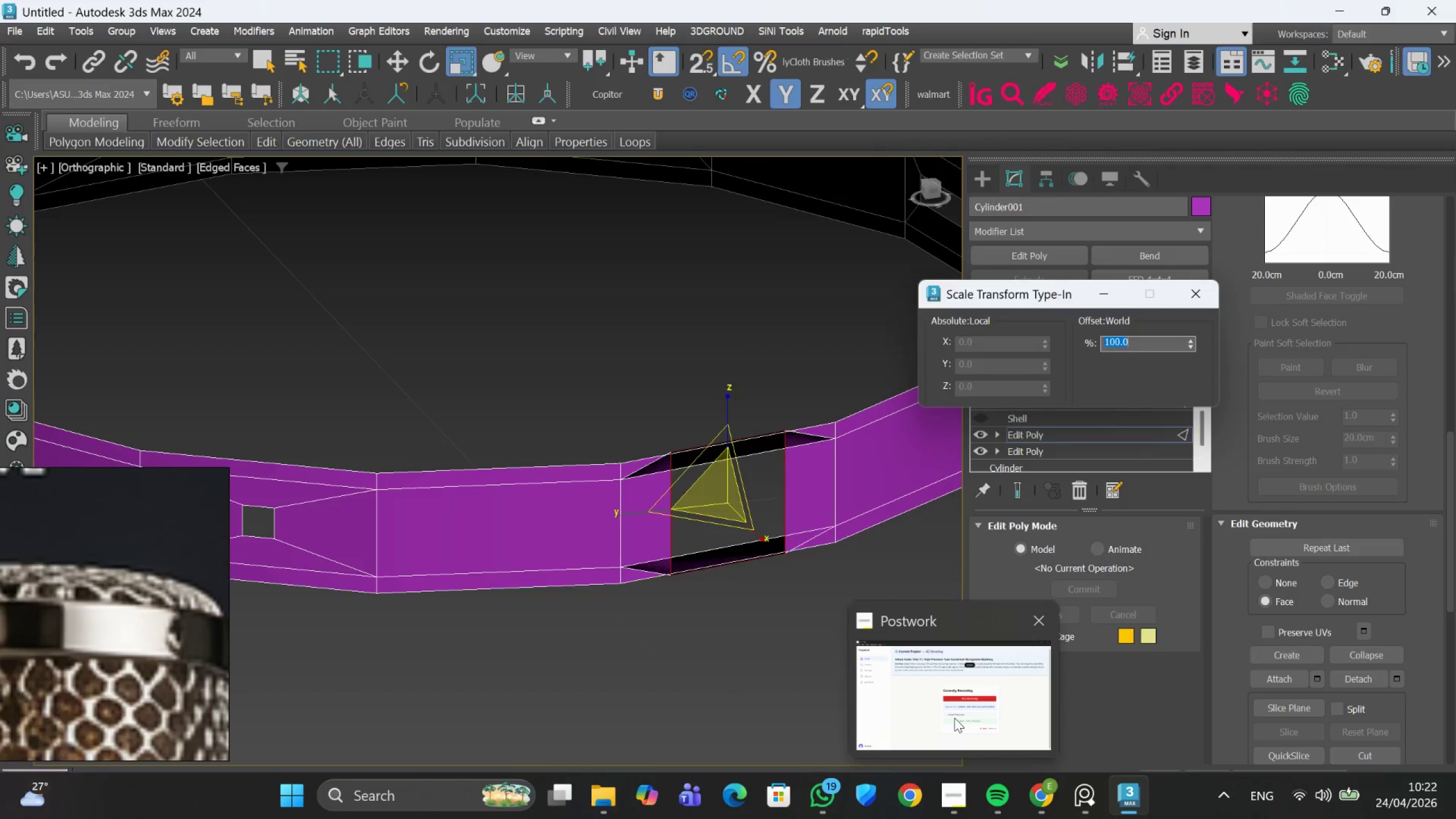 
left_click([923, 719])